 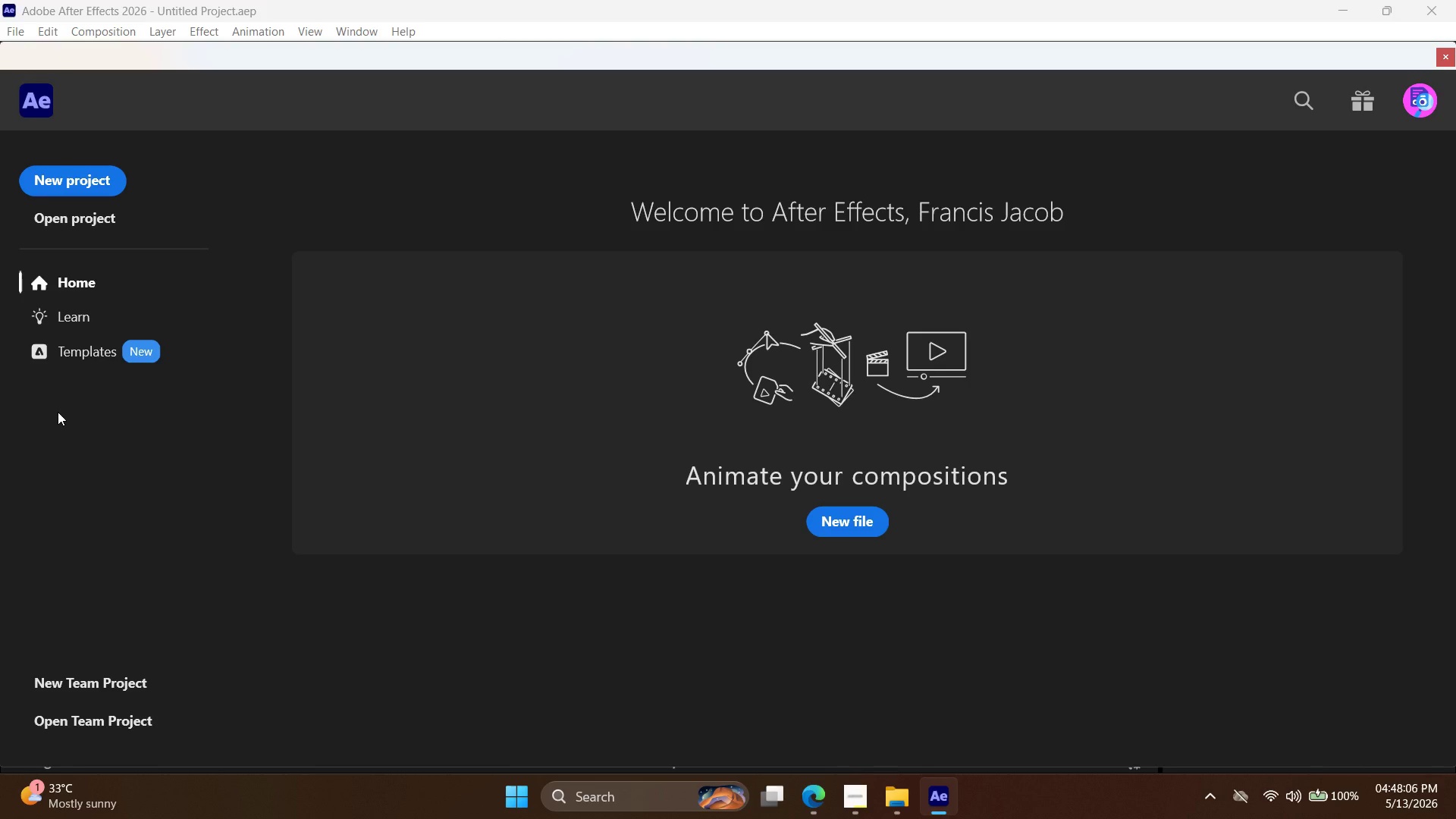 
left_click([815, 788])
 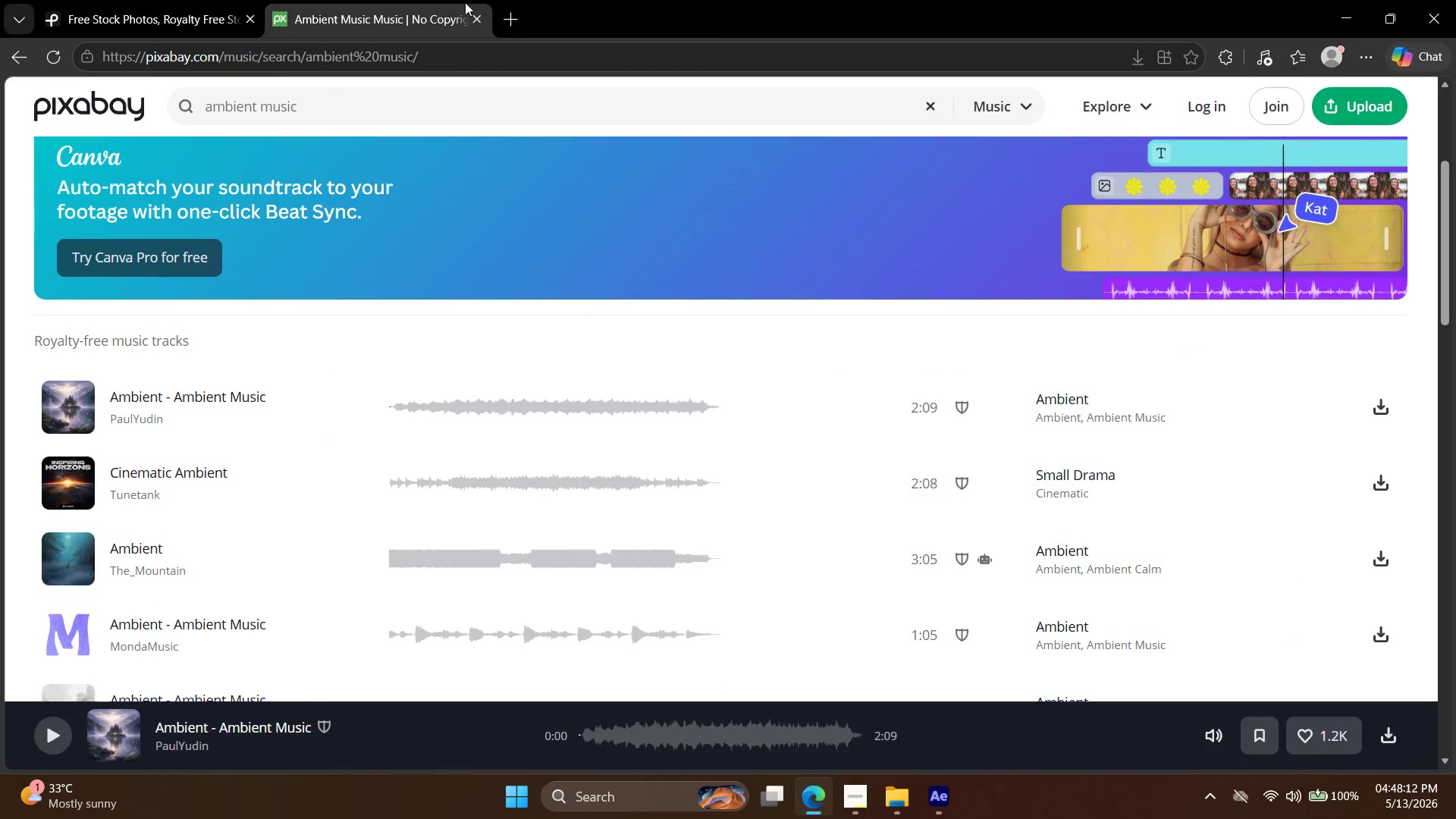 
left_click([503, 15])
 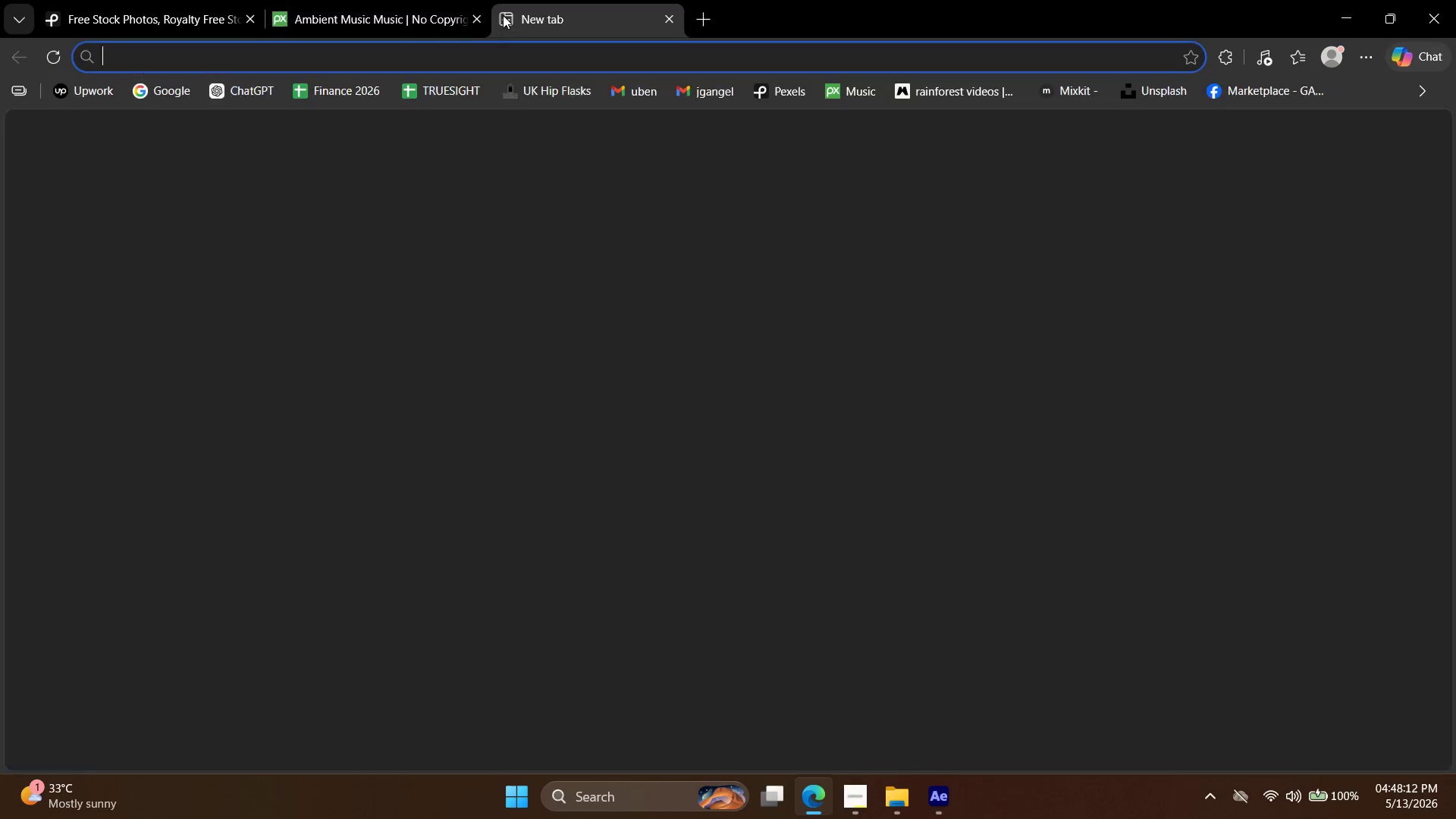 
key(G)
 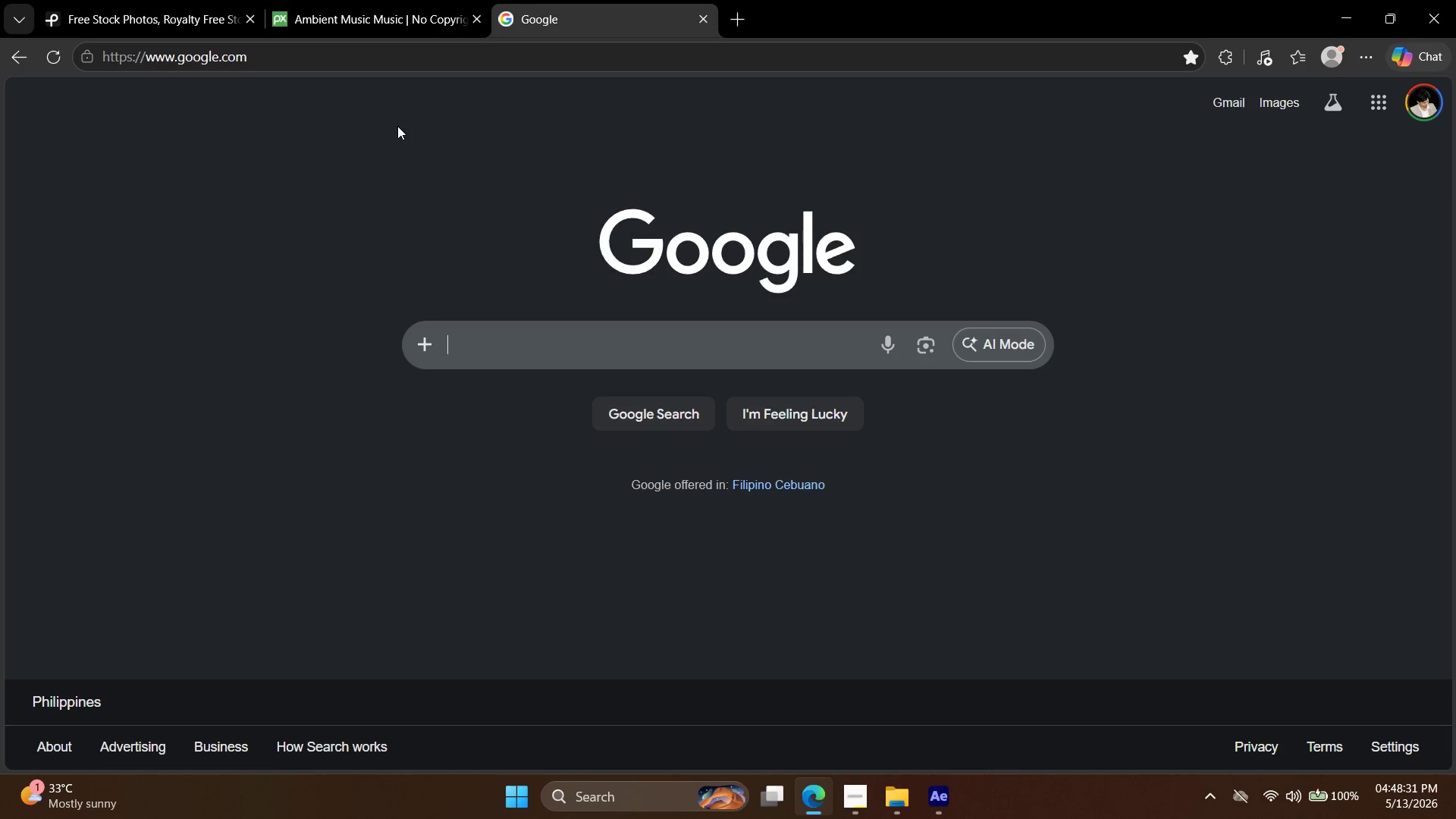 
wait(23.34)
 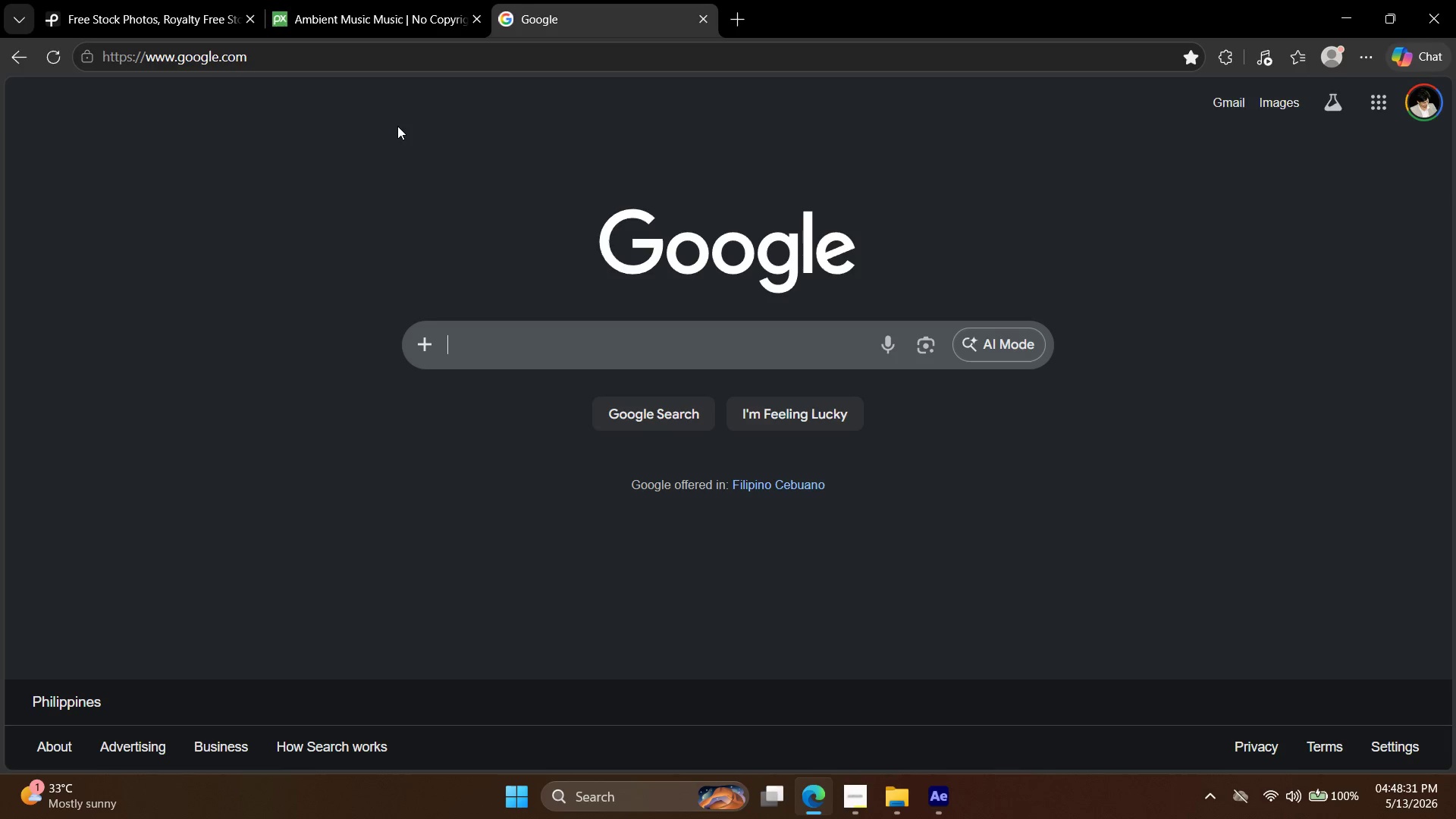 
left_click([570, 362])
 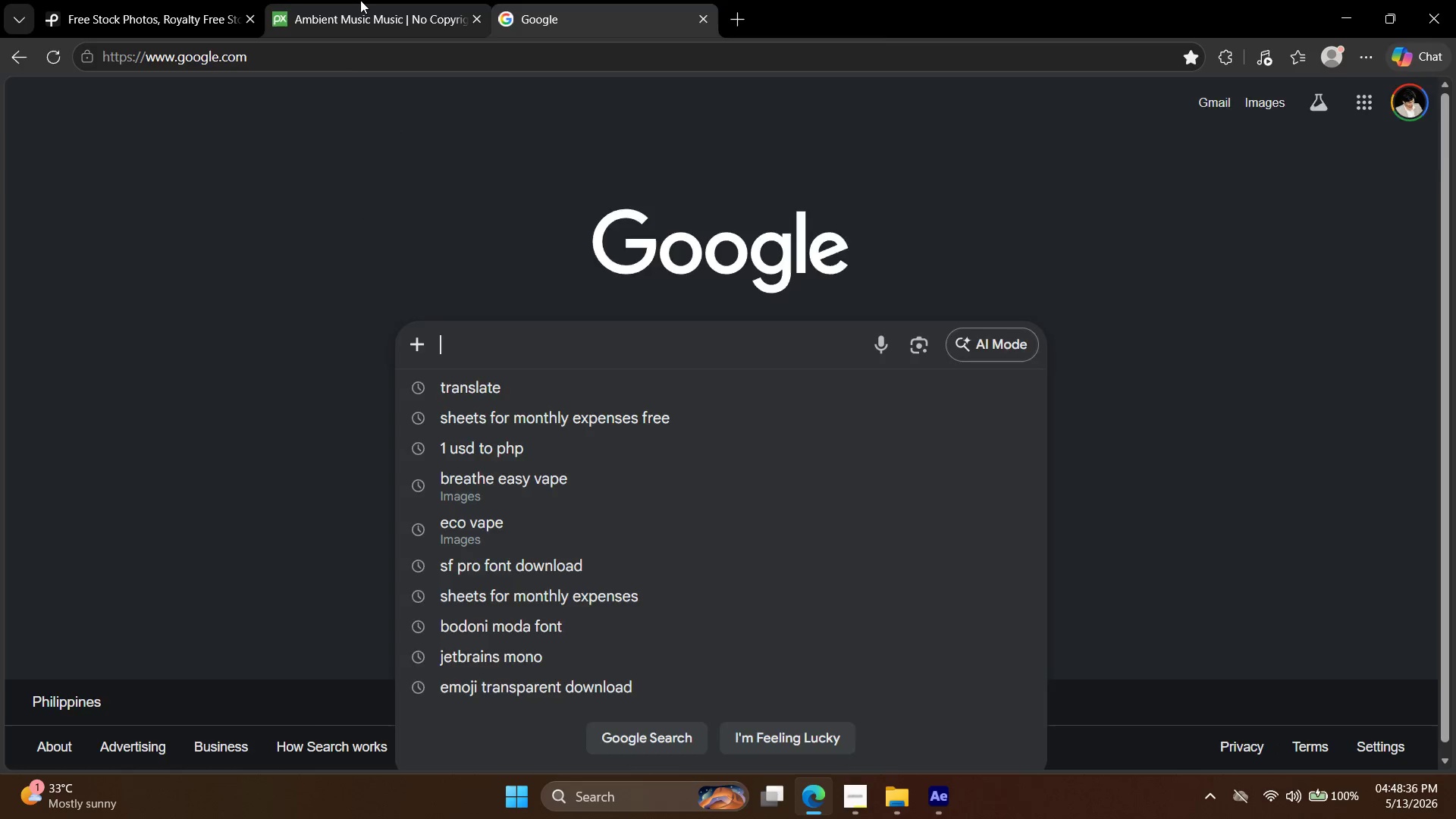 
left_click([360, 0])
 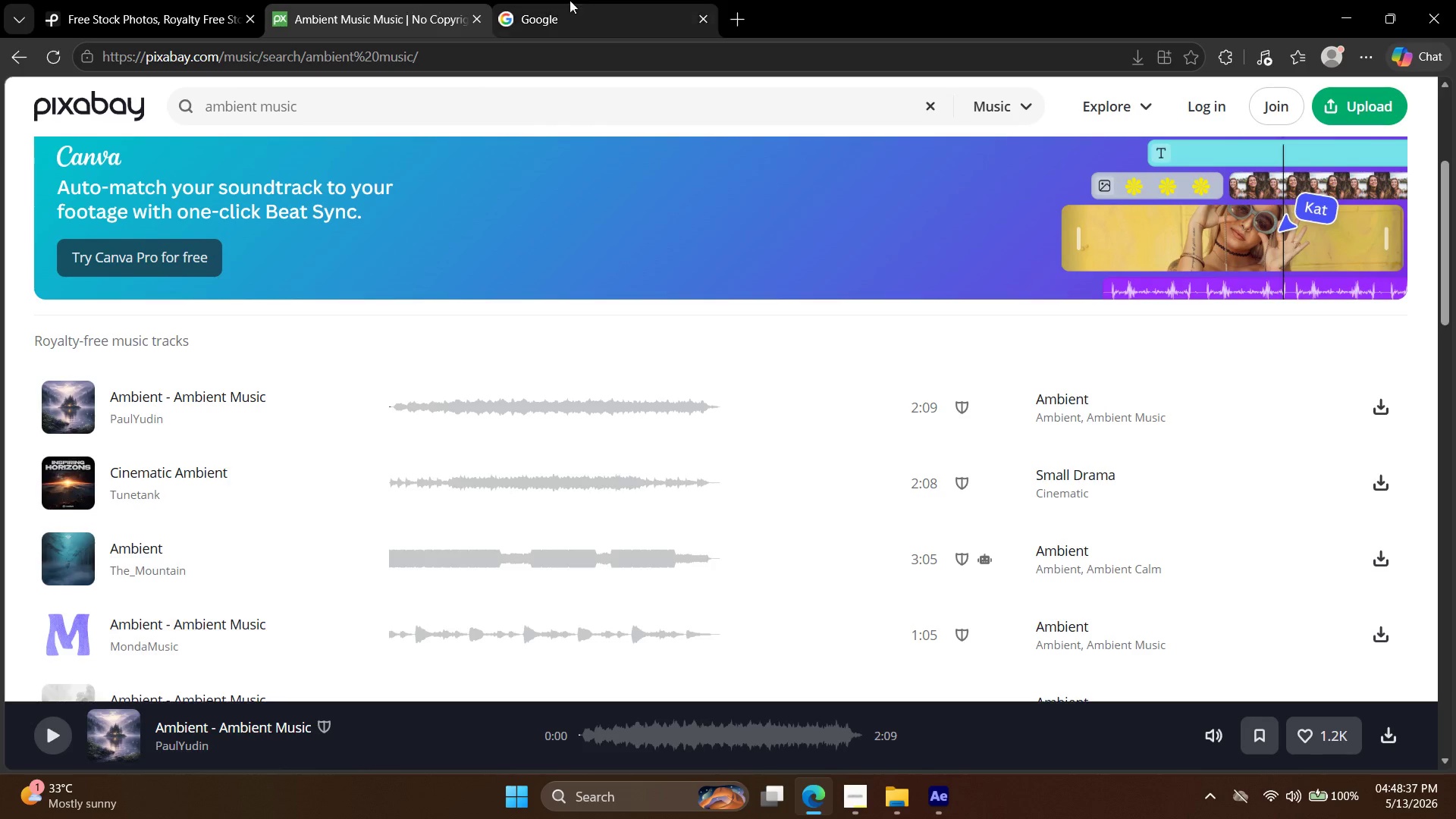 
left_click([592, 0])
 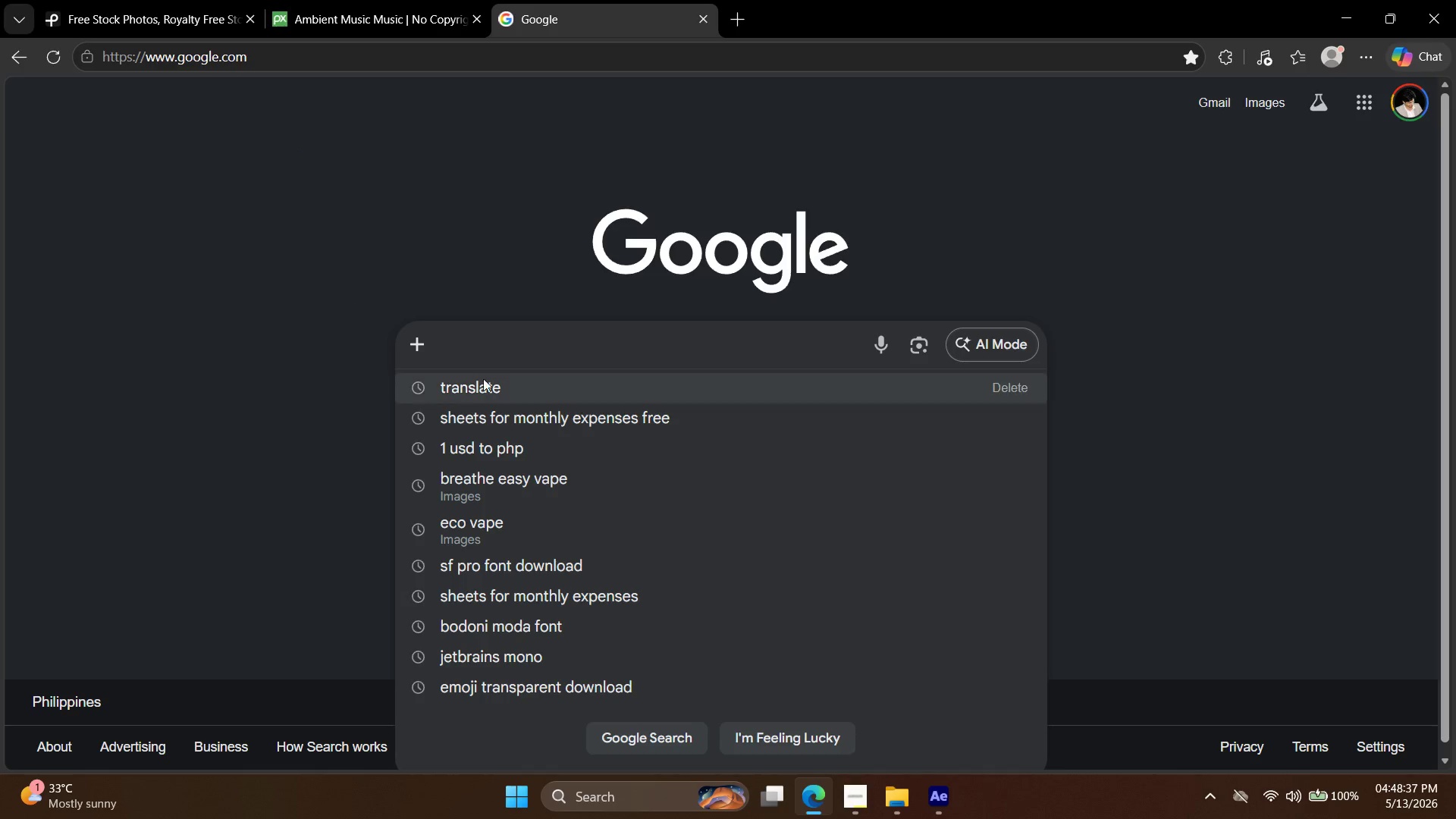 
left_click([507, 347])
 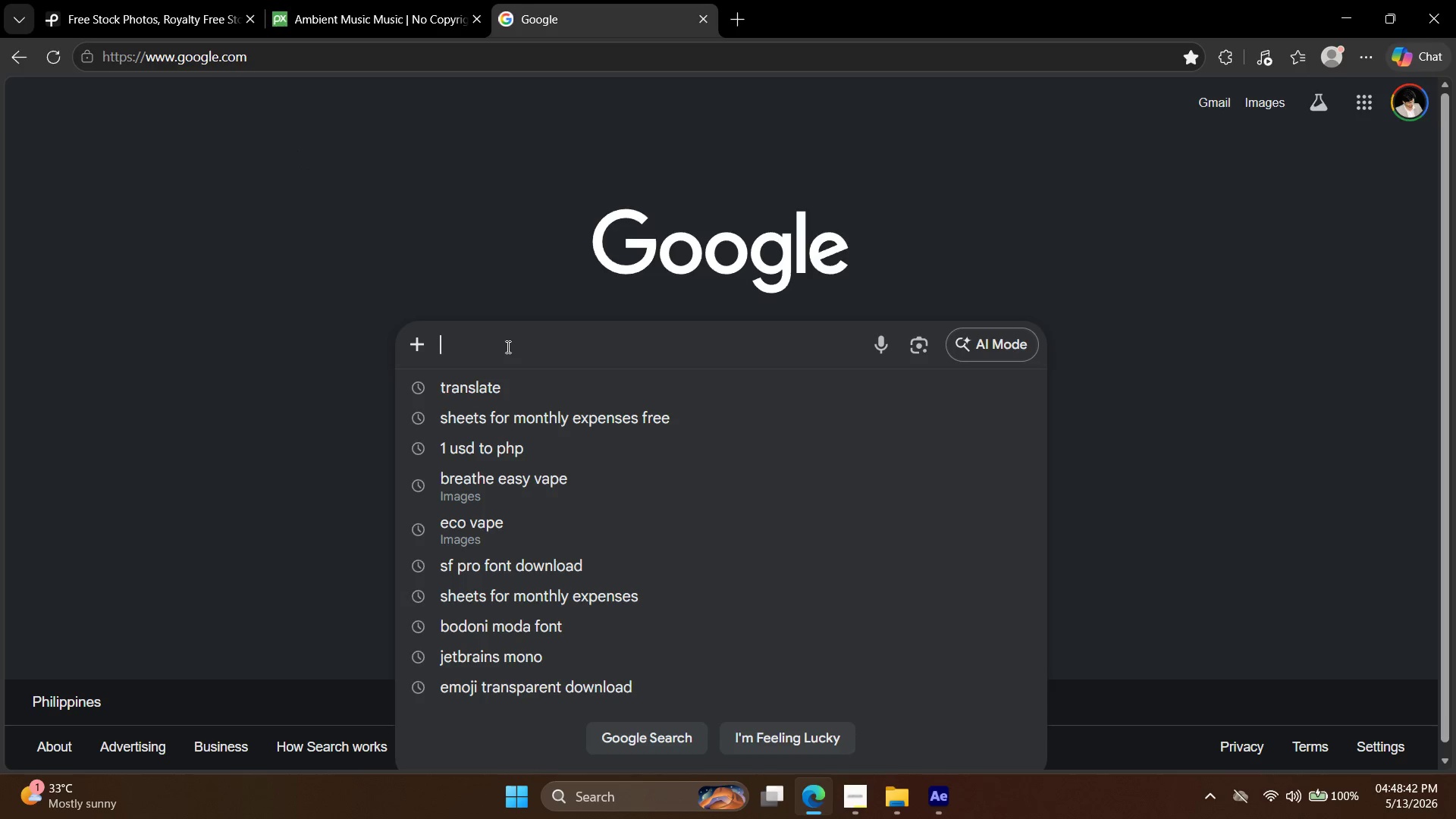 
wait(9.27)
 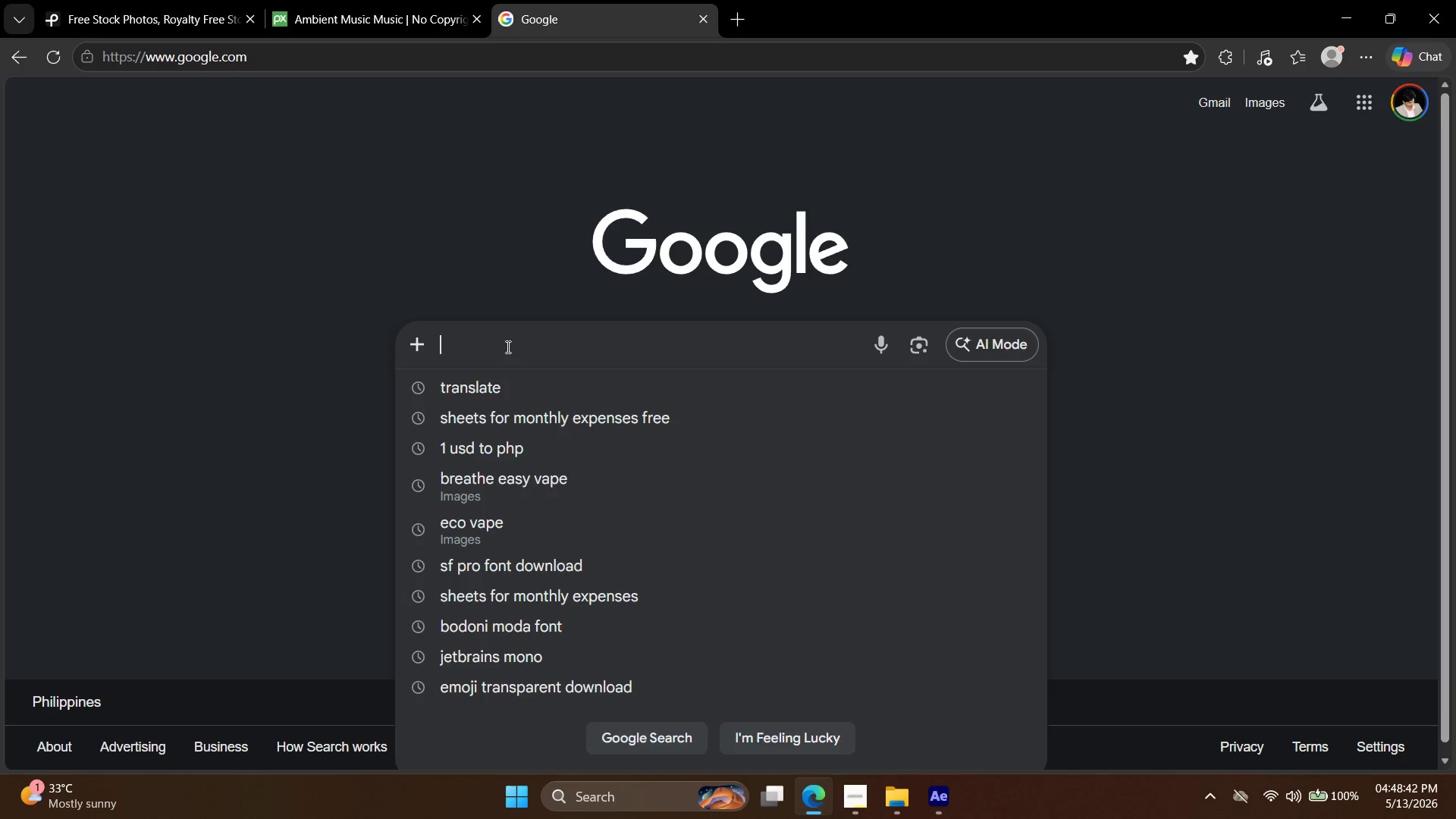 
left_click_drag(start_coordinate=[718, 17], to_coordinate=[707, 18])
 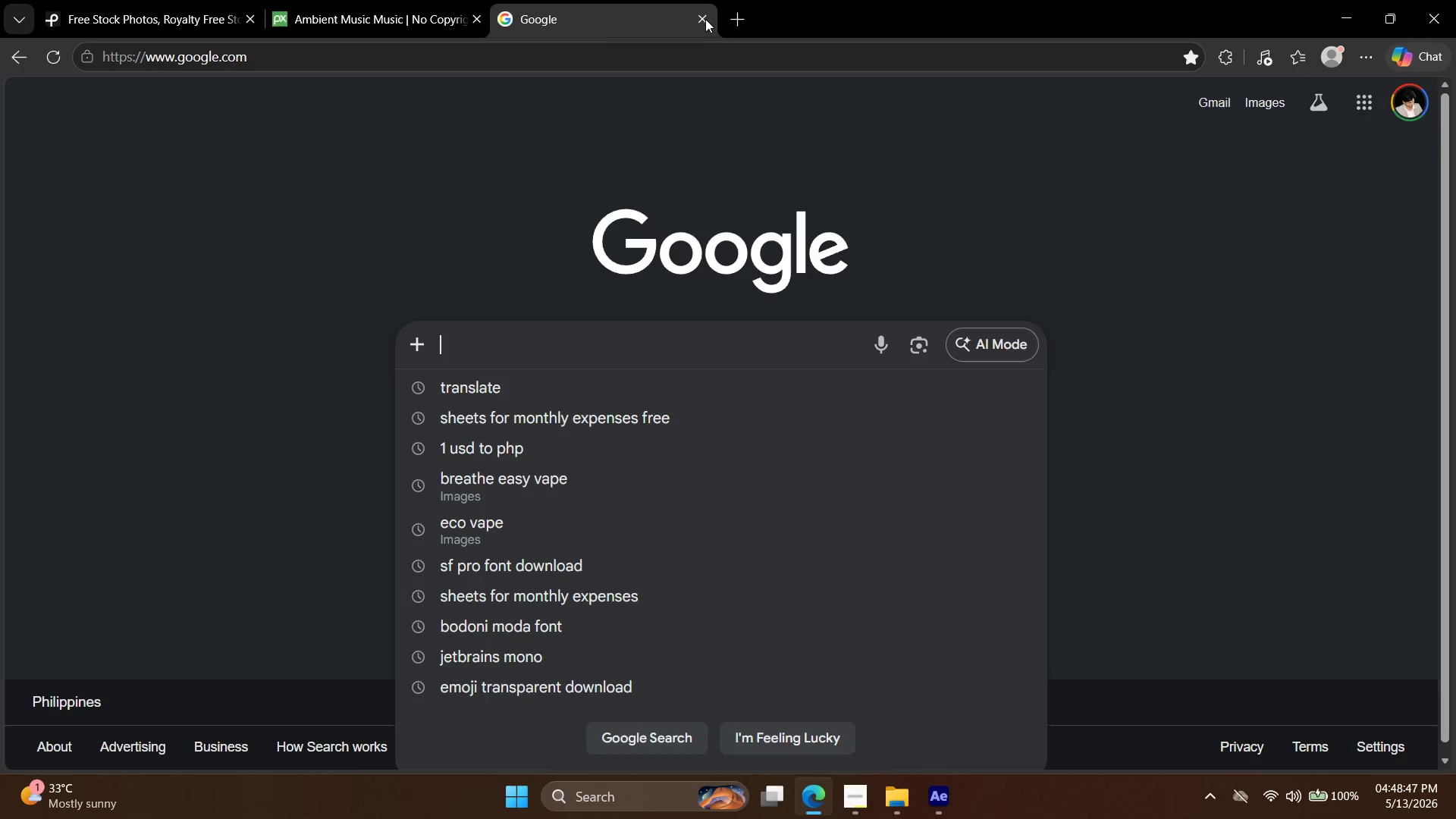 
double_click([705, 19])
 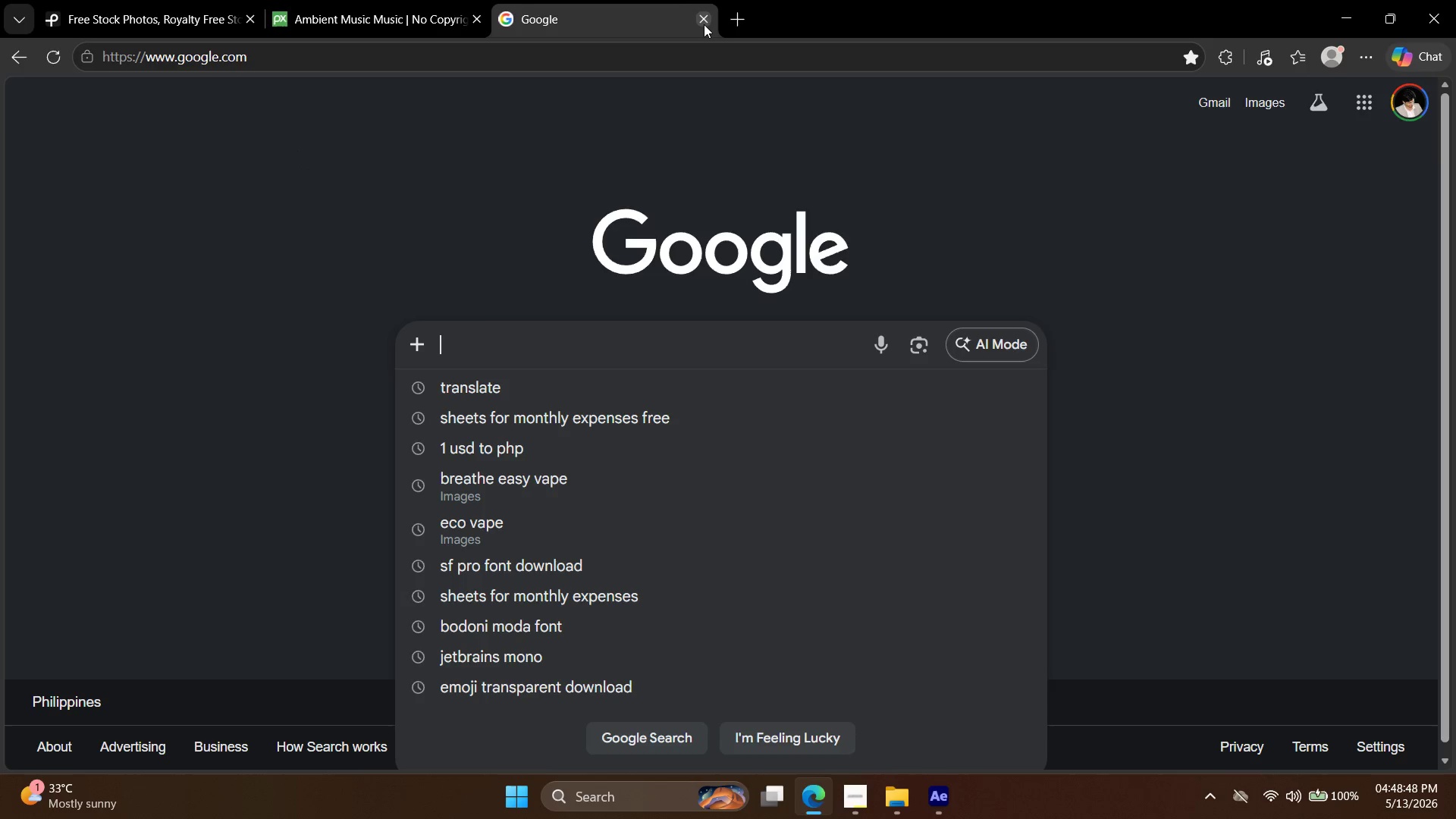 
triple_click([704, 27])
 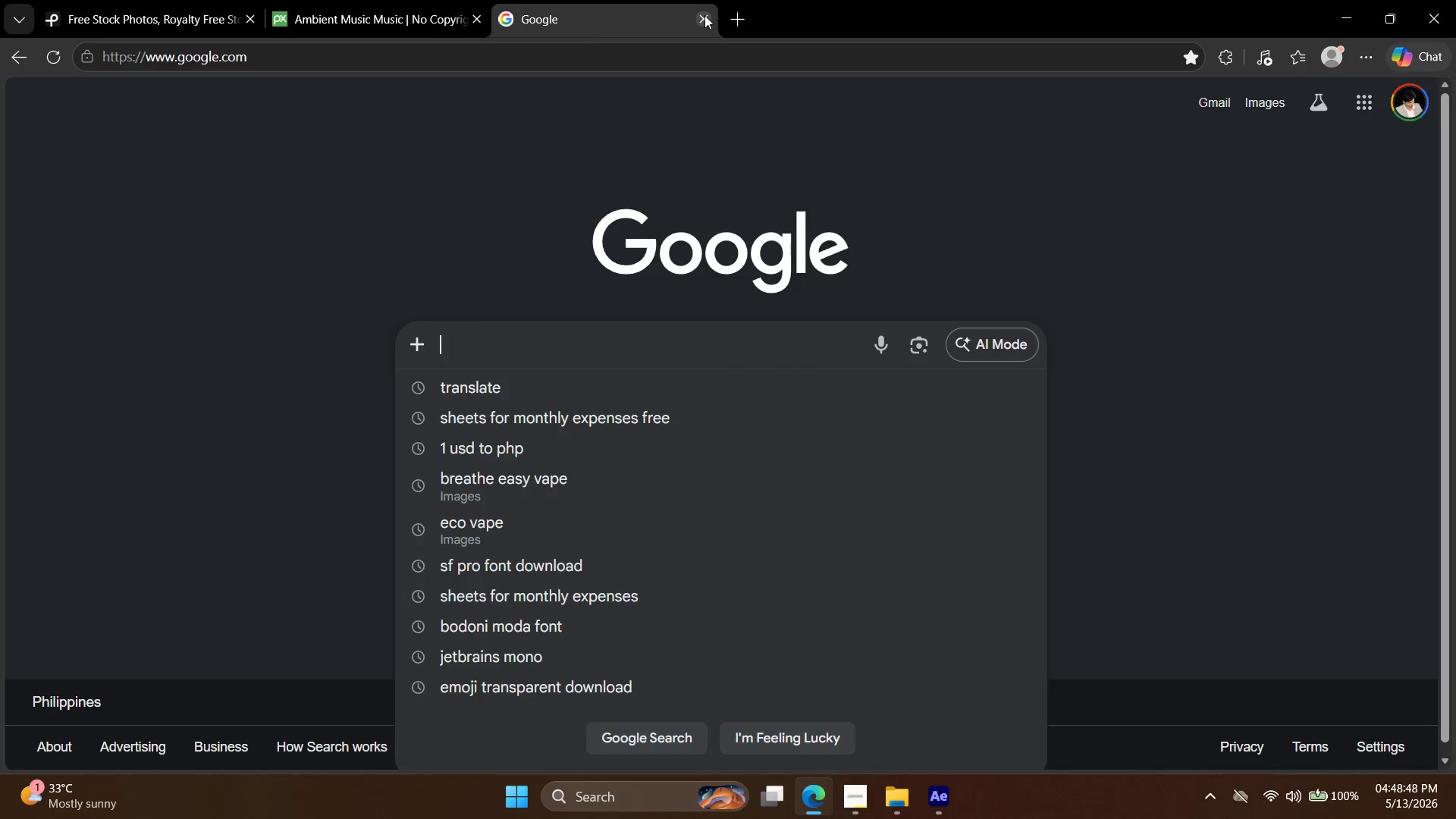 
left_click([704, 21])
 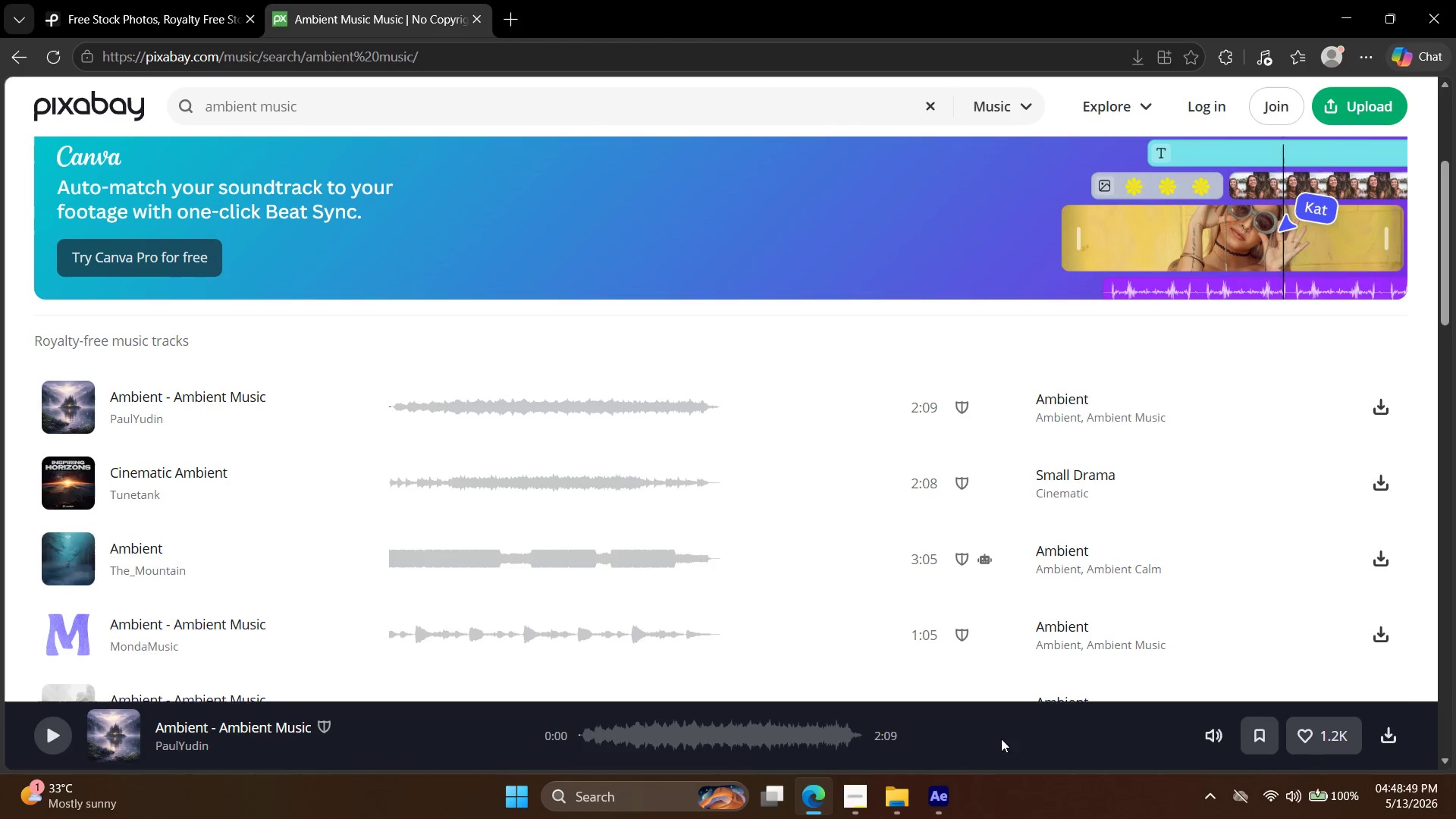 
left_click([949, 814])
 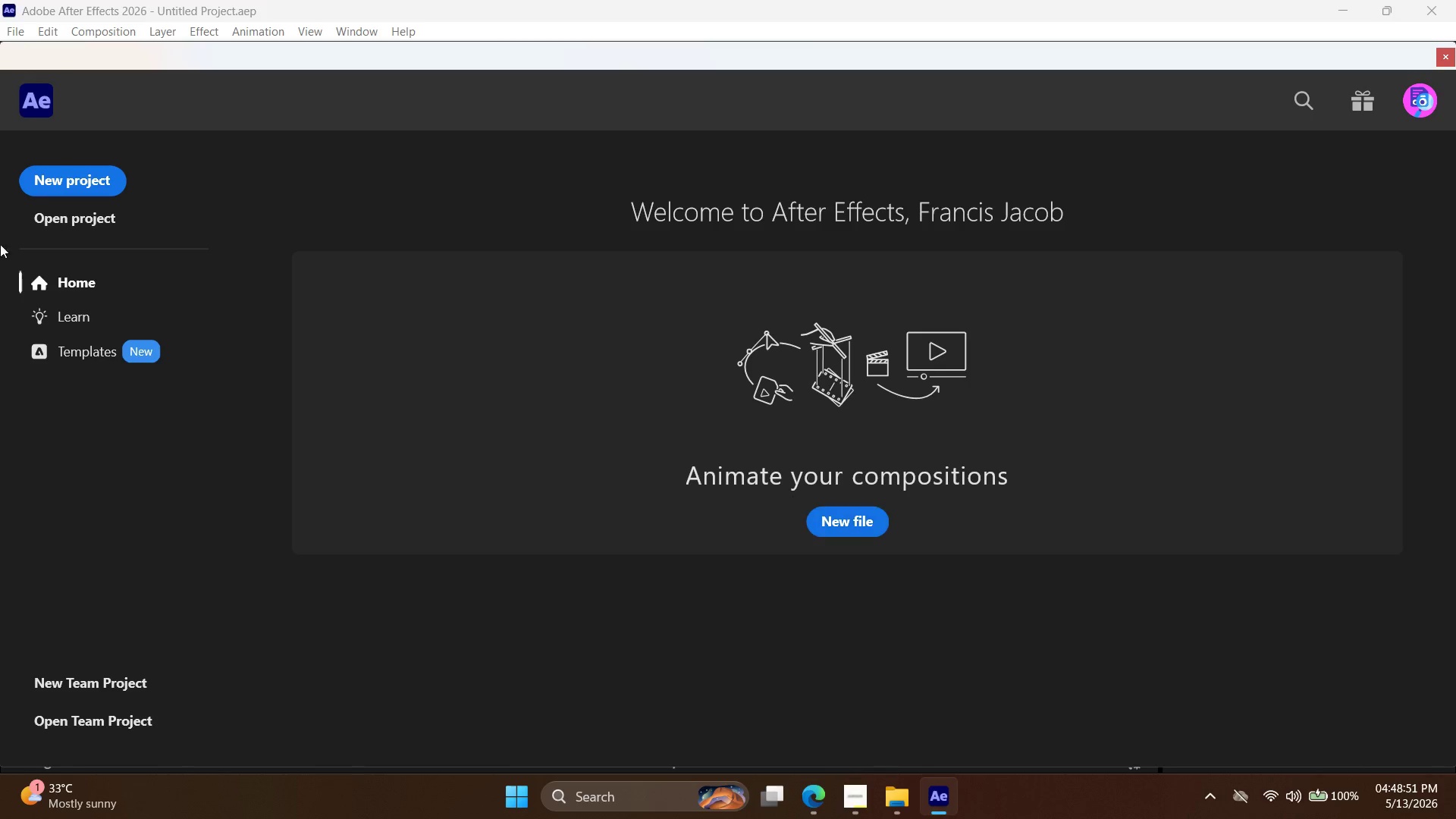 
left_click([98, 171])
 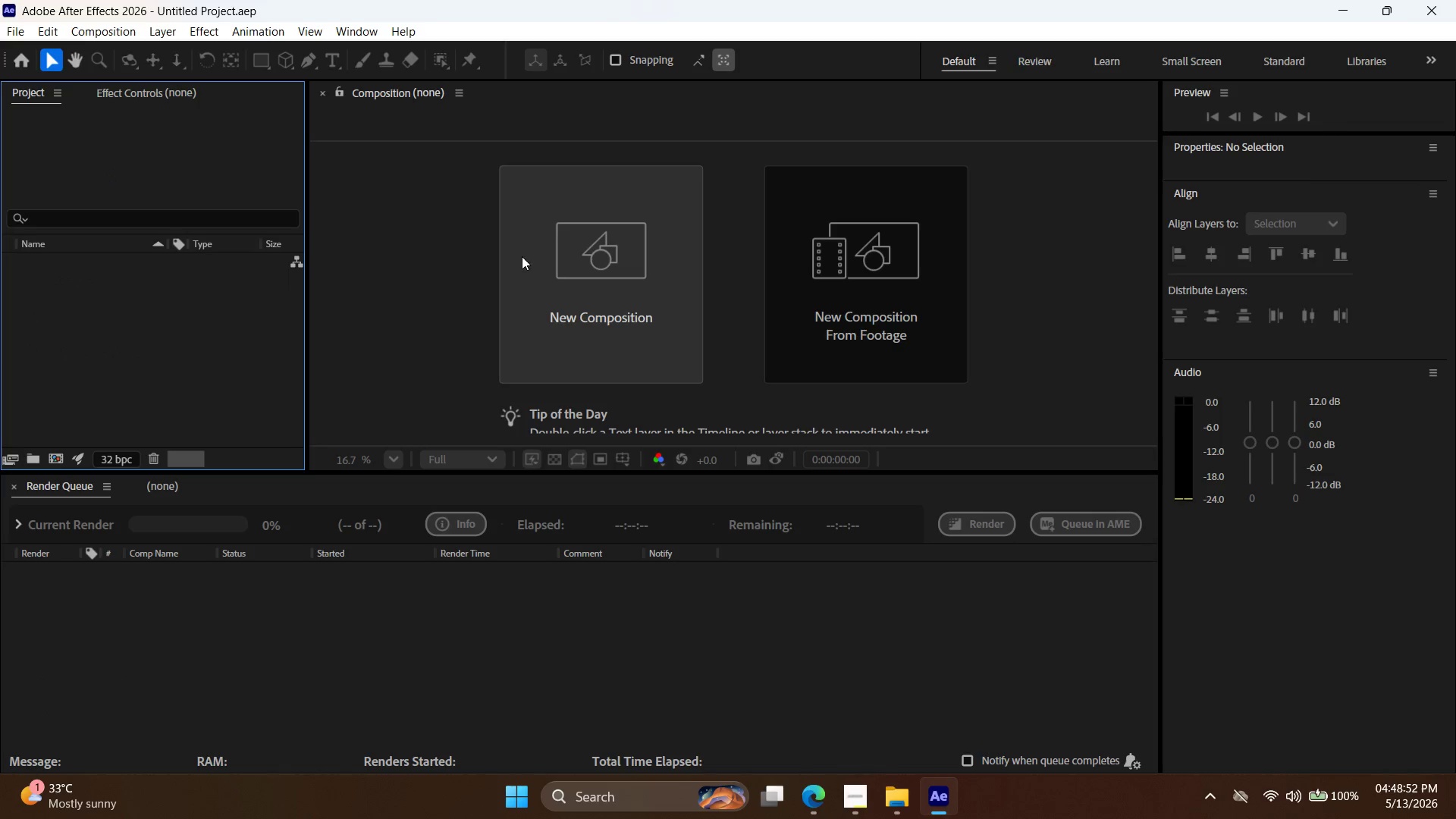 
left_click([590, 270])
 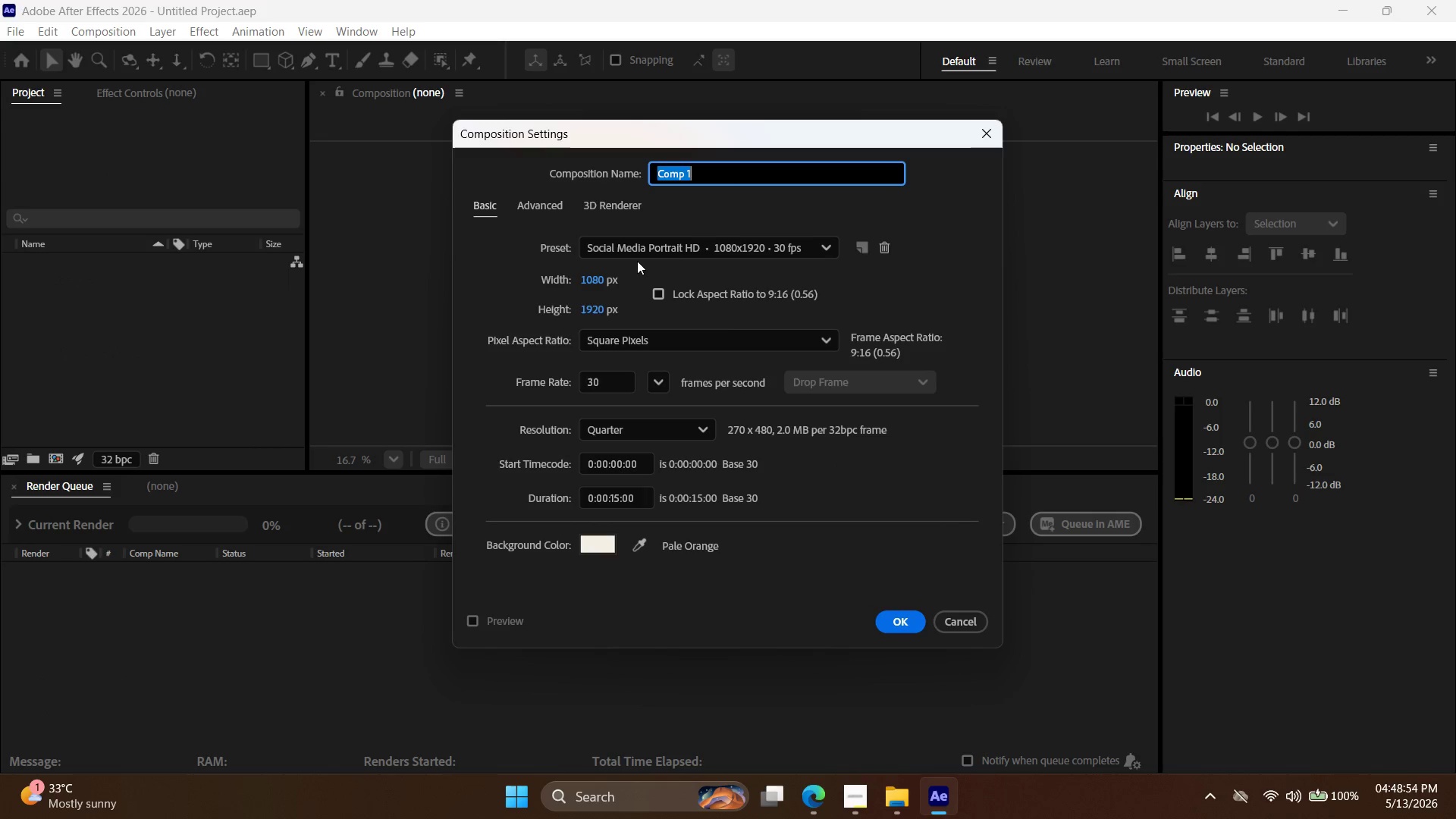 
type(Radar_Main)
 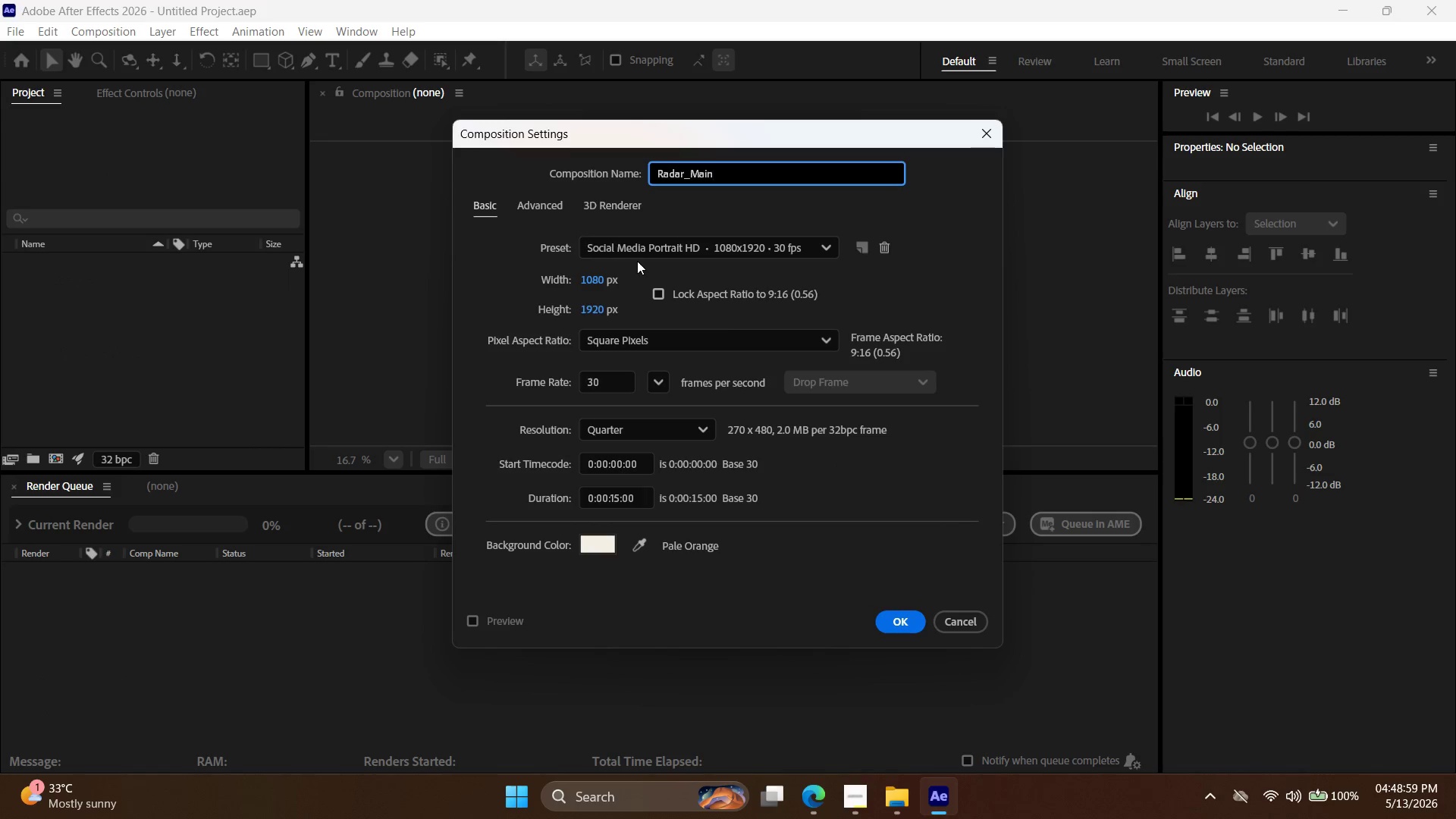 
left_click([582, 309])
 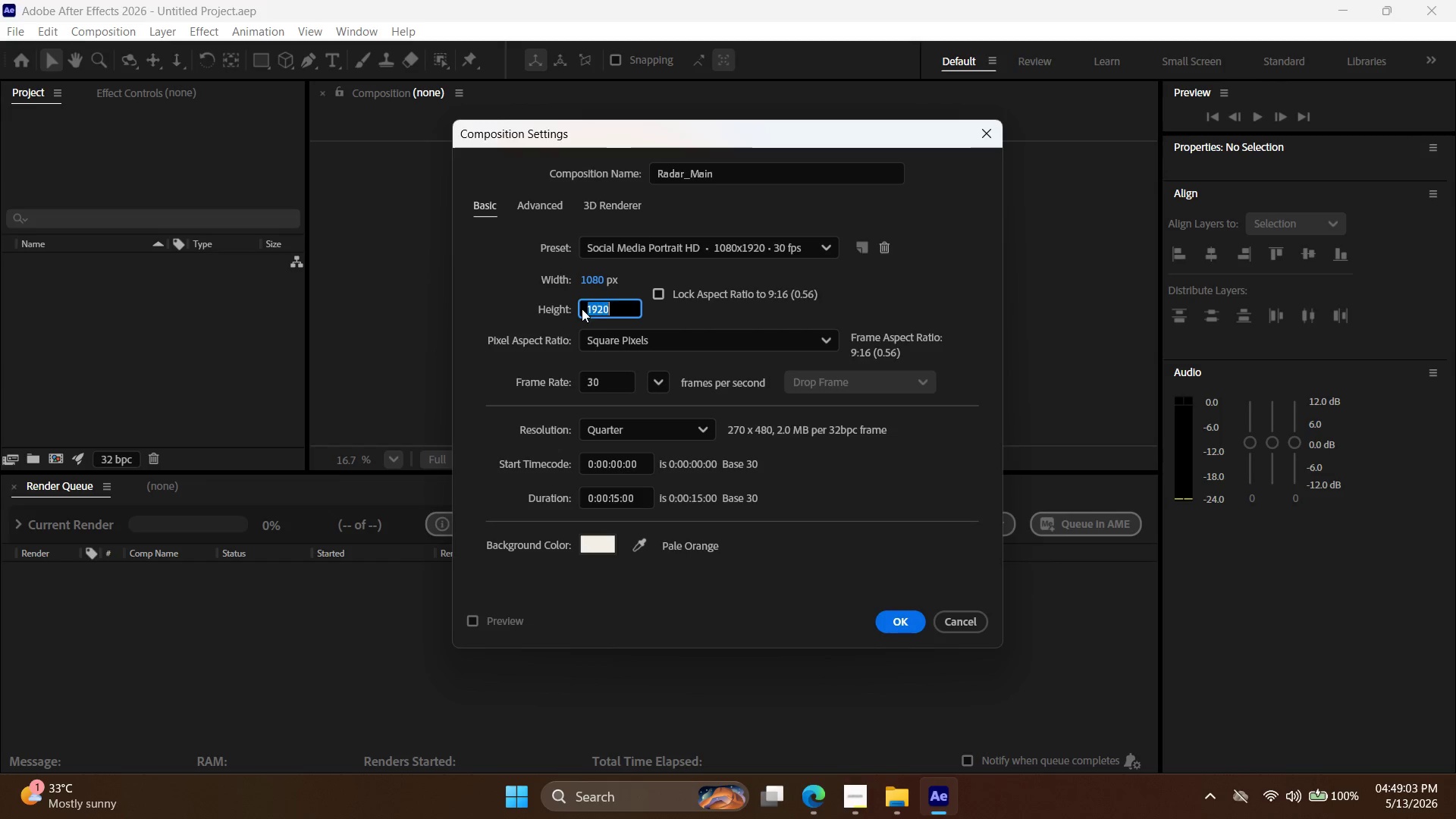 
type(1080)
 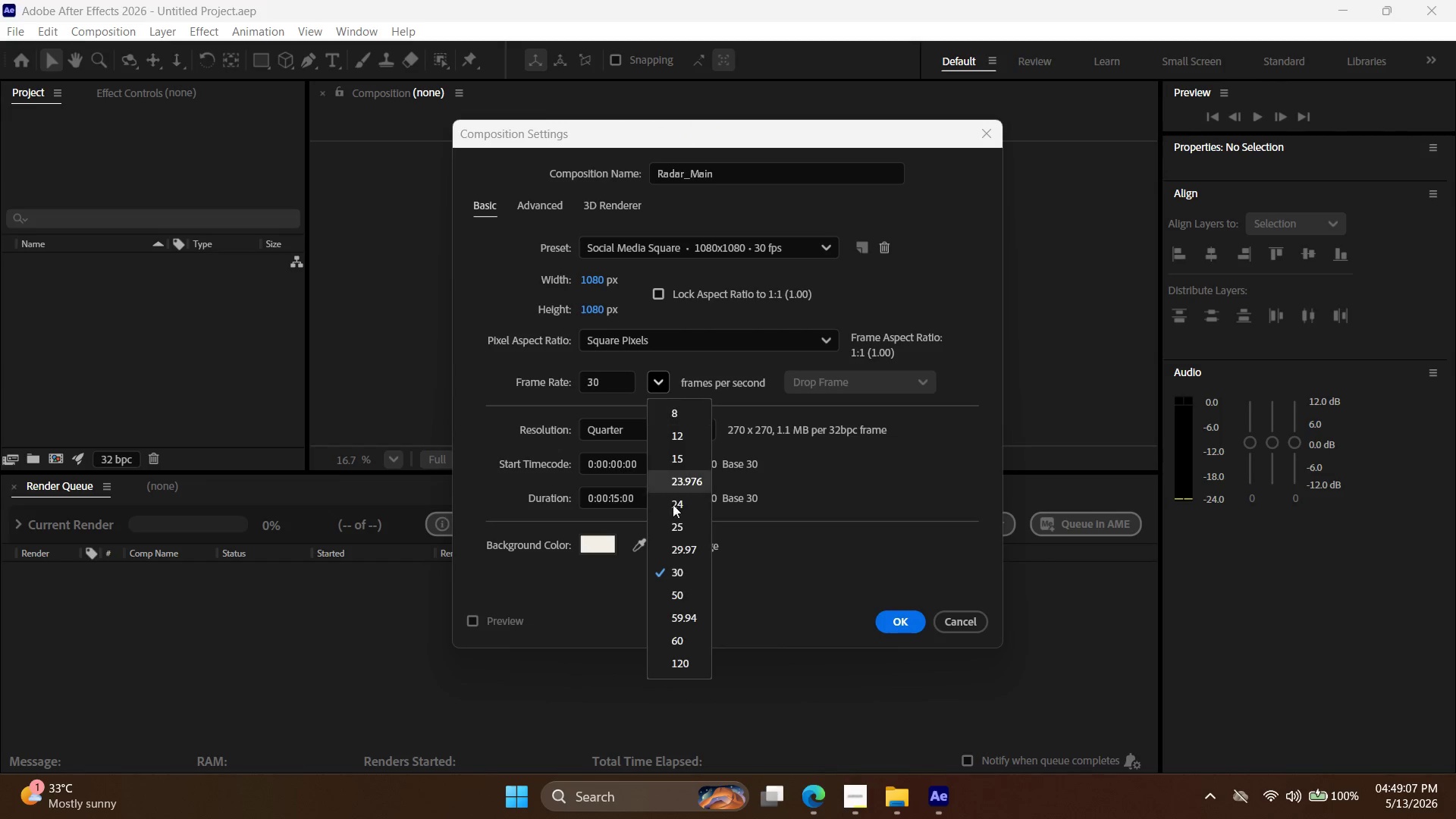 
left_click([687, 511])
 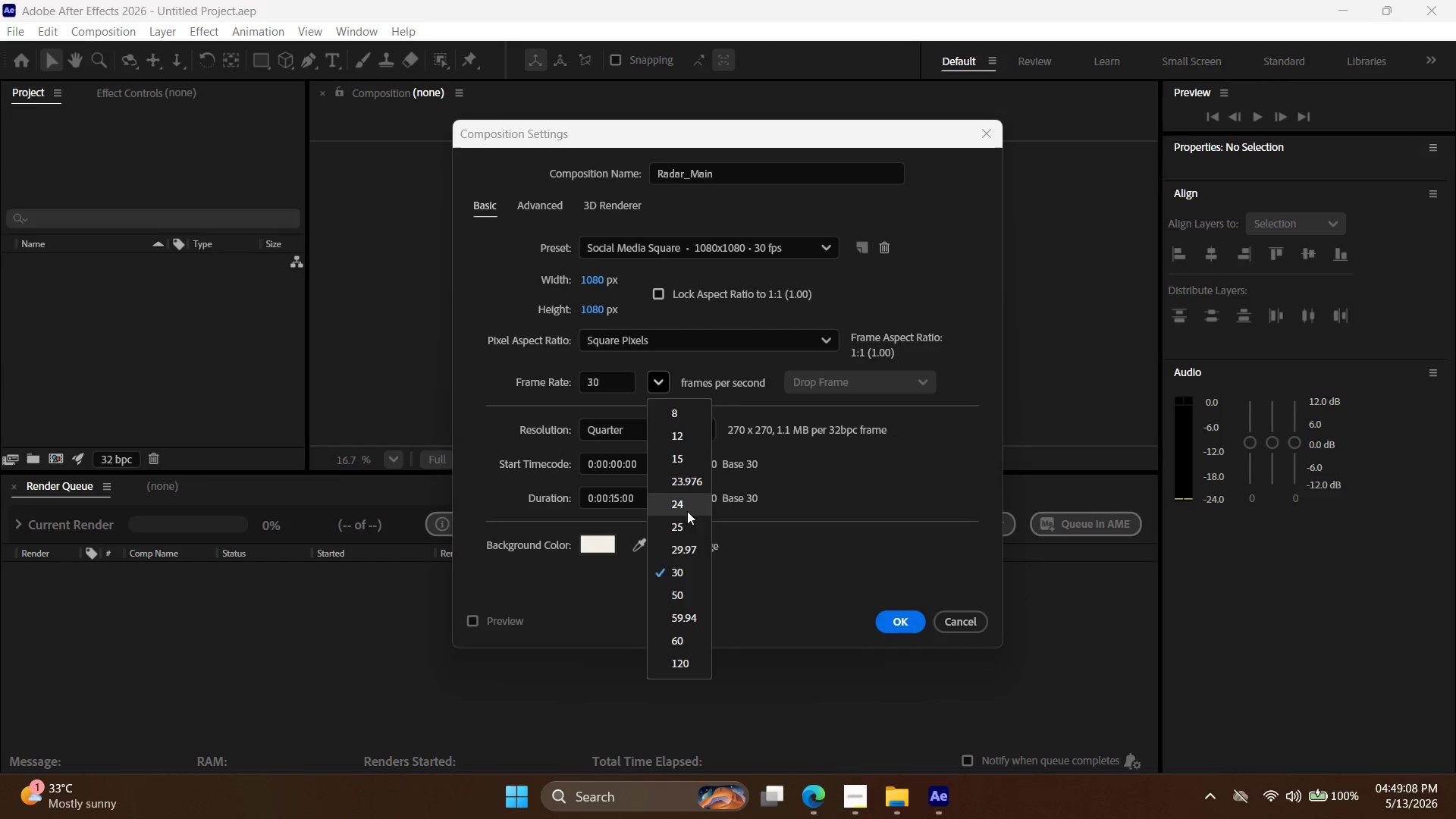 
mouse_move([682, 526])
 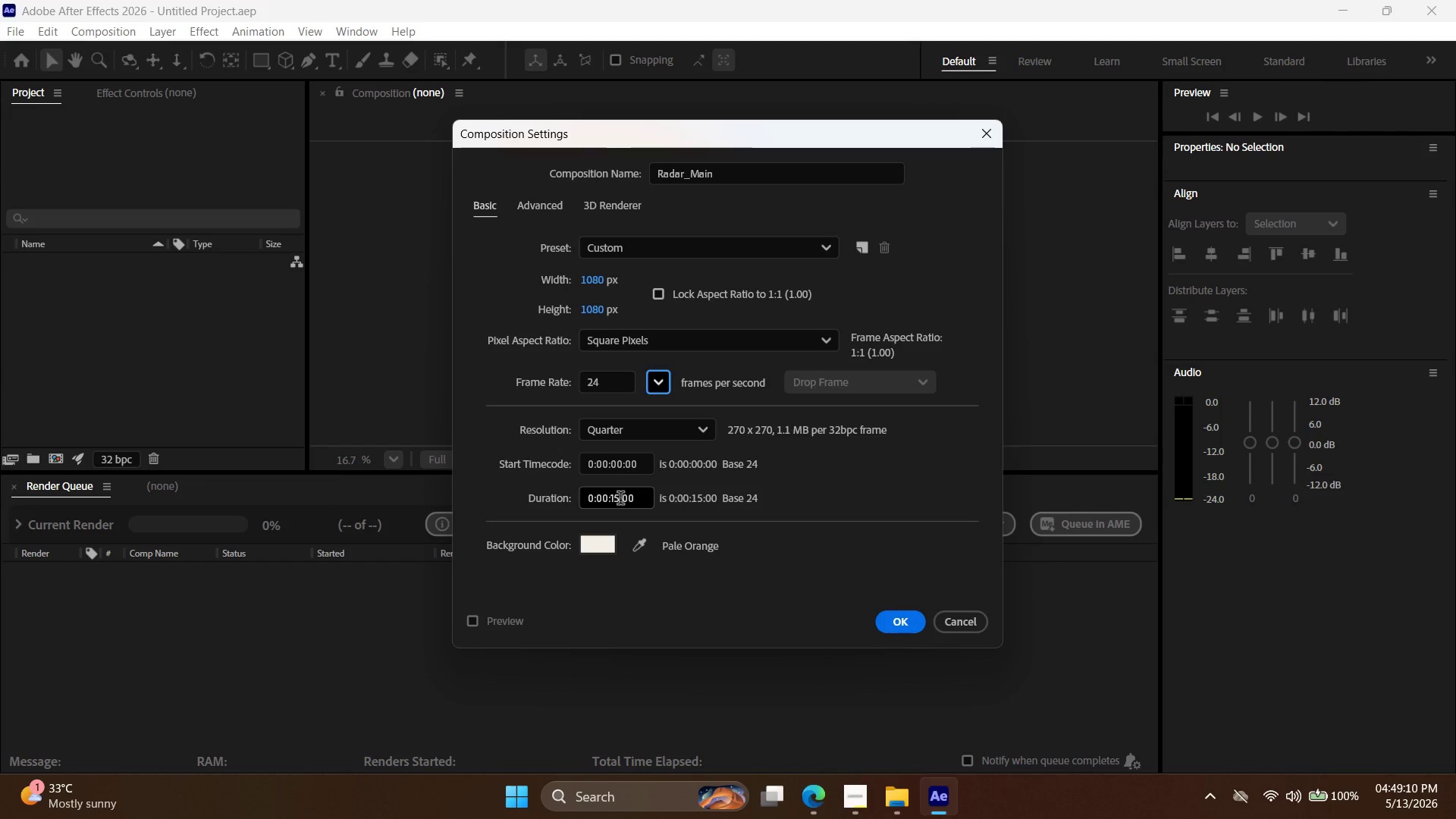 
left_click([620, 500])
 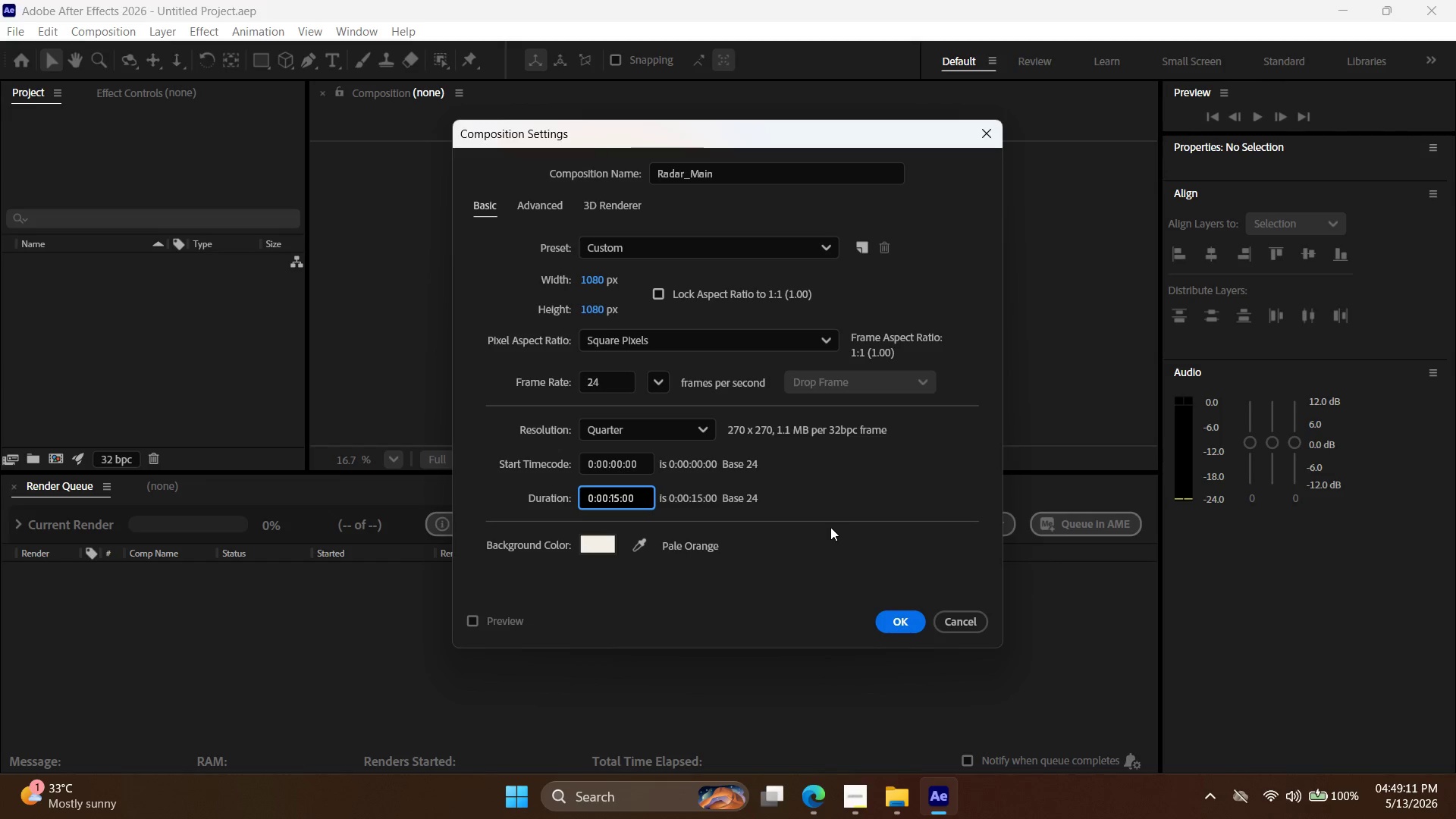 
key(Backspace)
 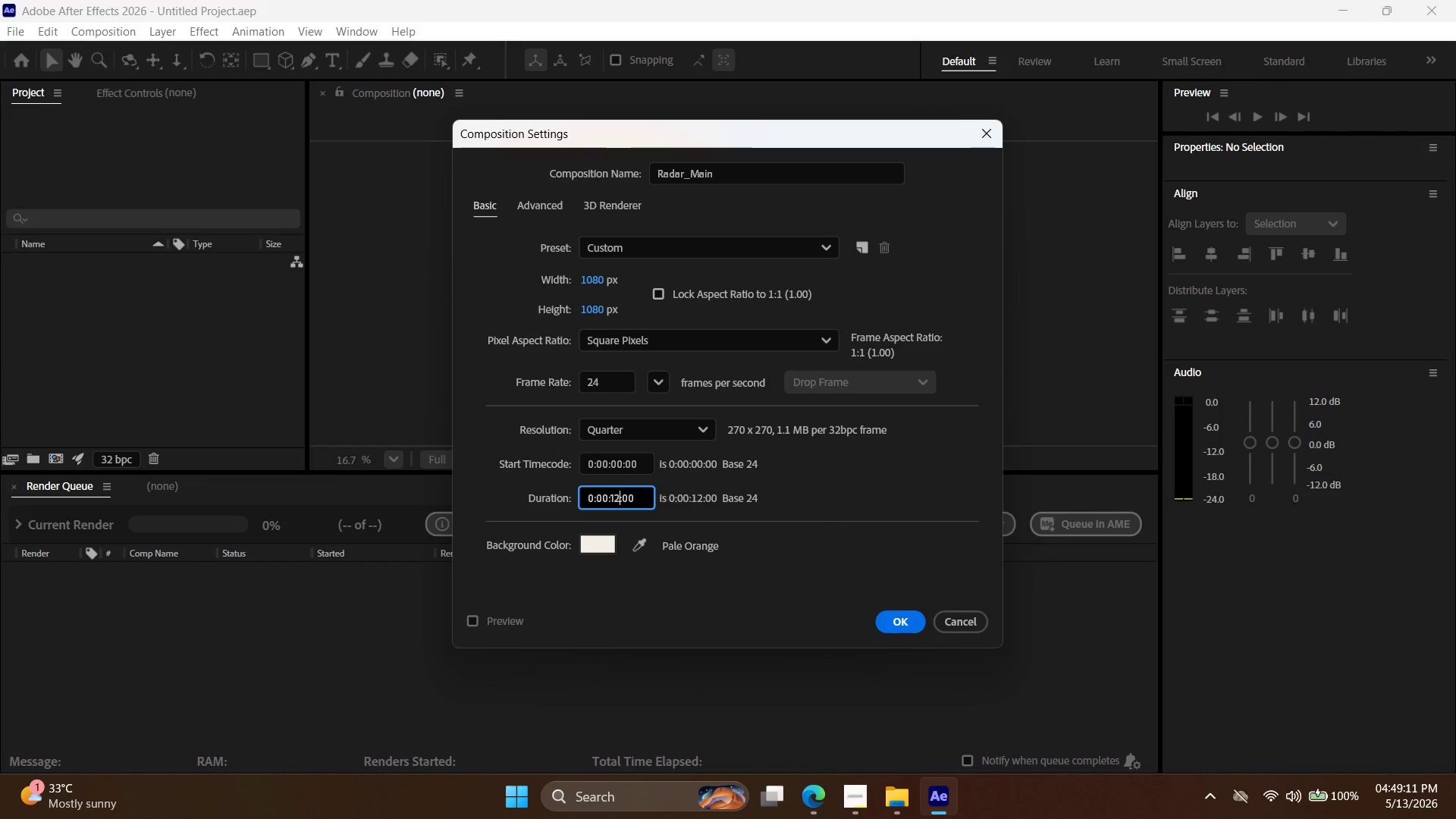 
key(2)
 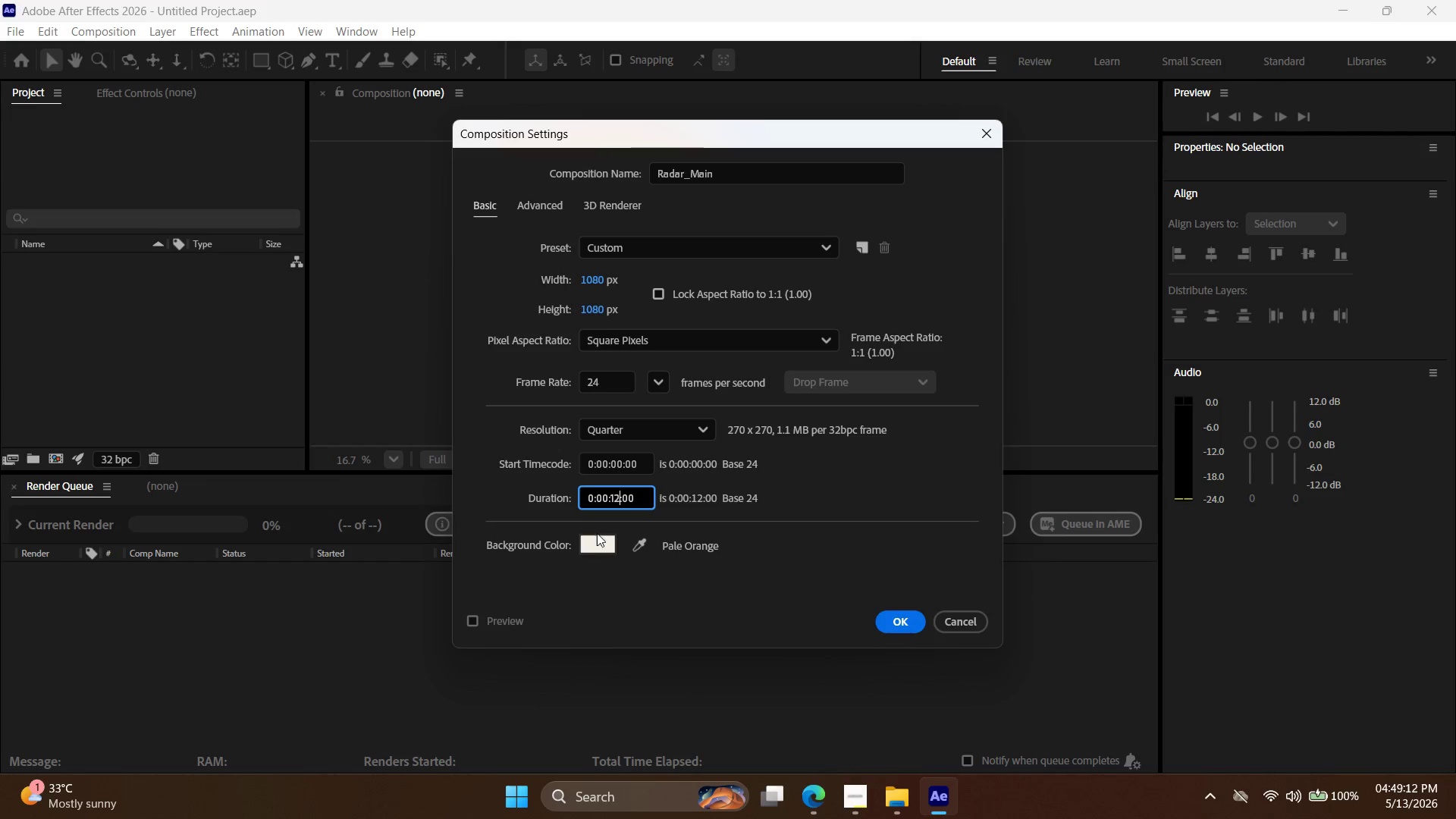 
left_click([587, 549])
 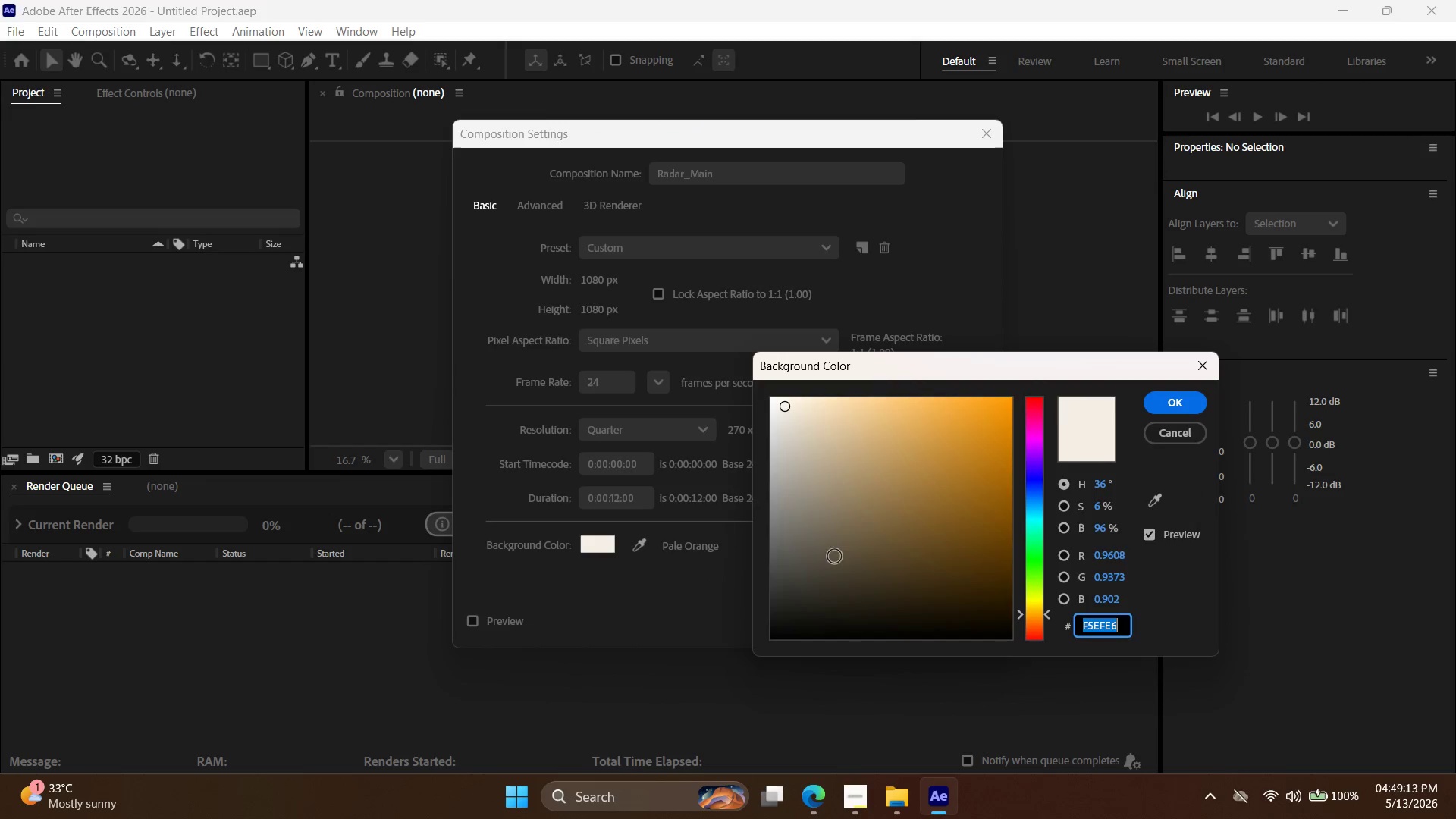 
left_click_drag(start_coordinate=[891, 567], to_coordinate=[695, 737])
 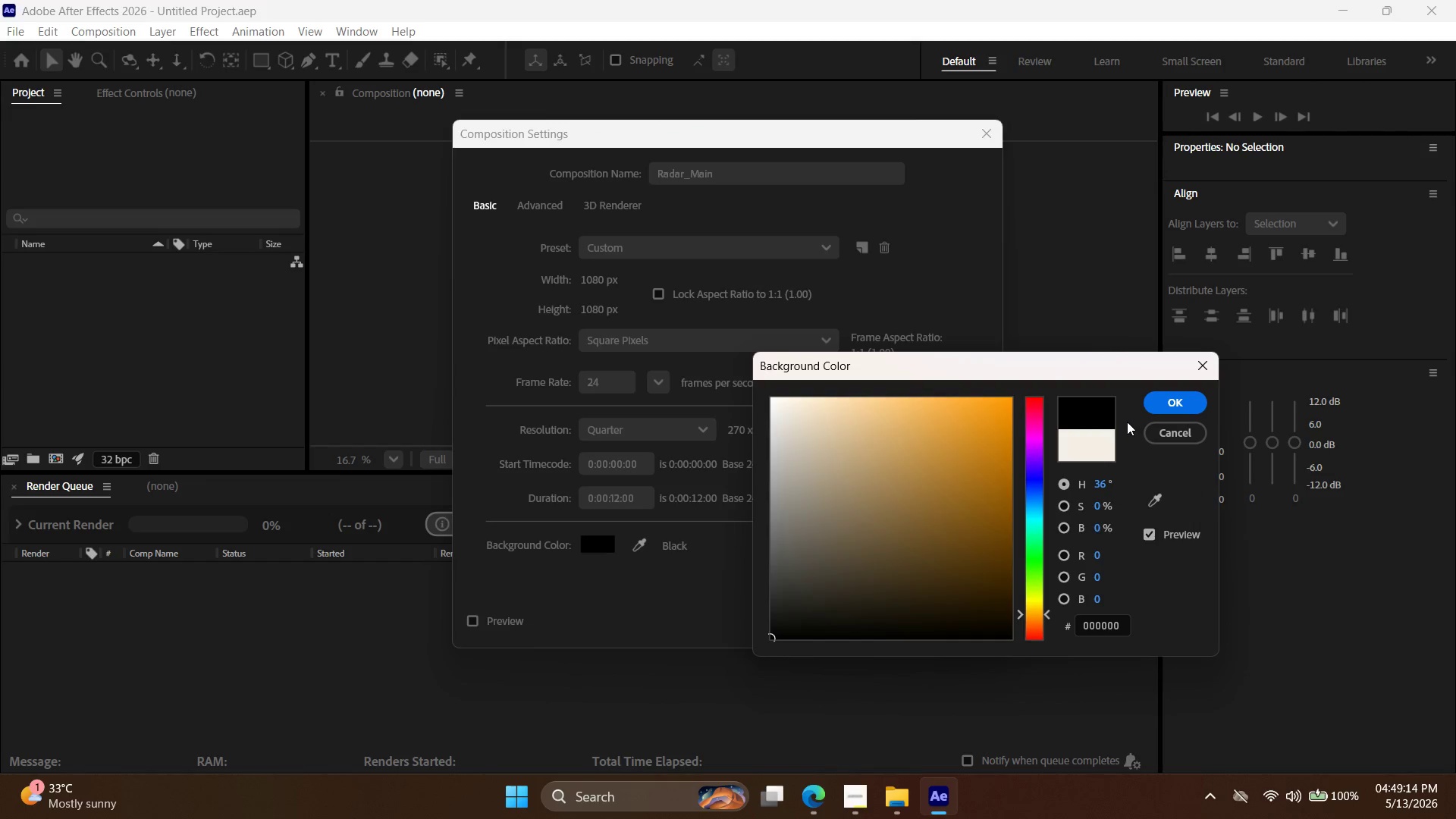 
left_click([1162, 415])
 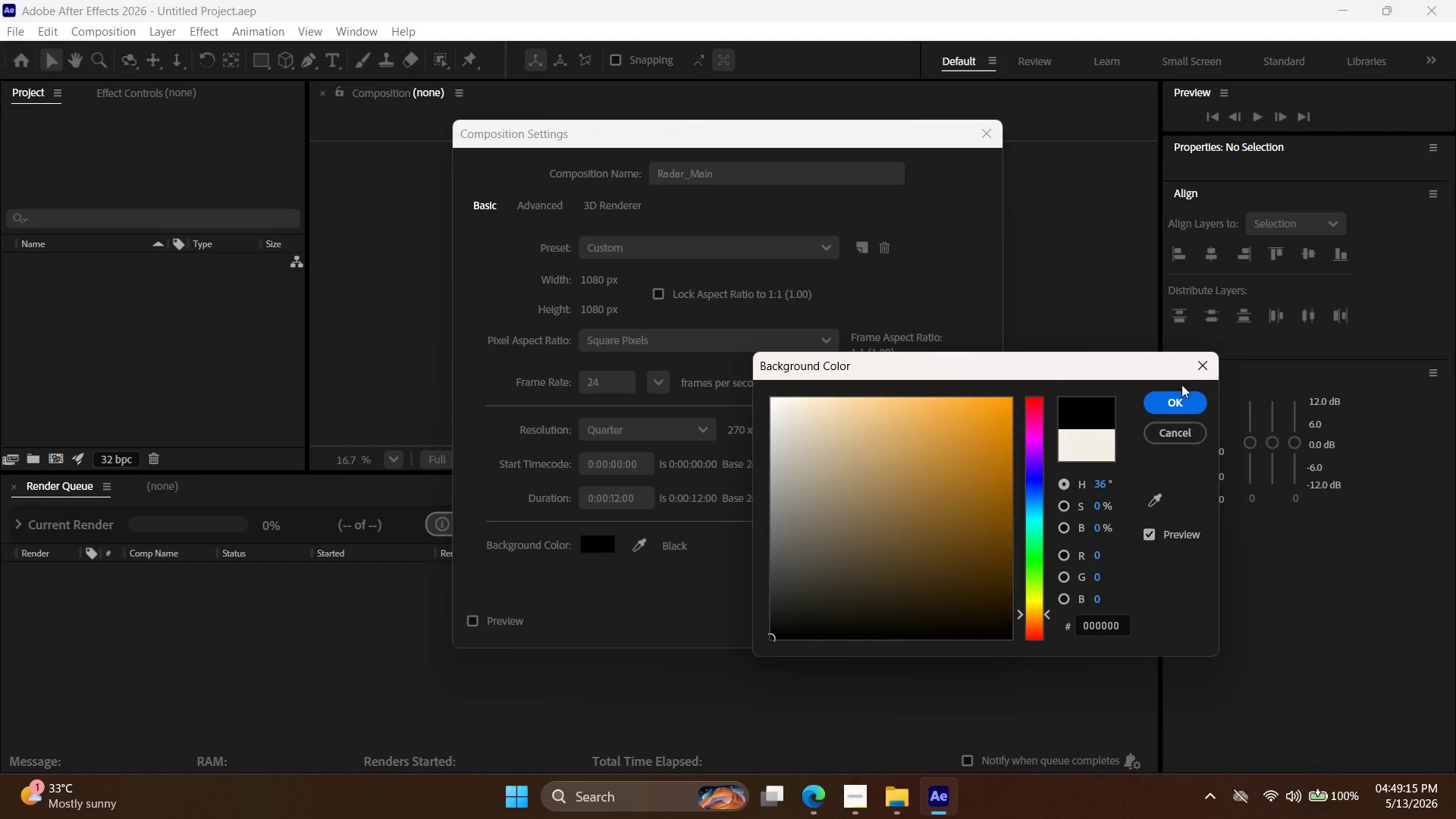 
left_click([1185, 403])
 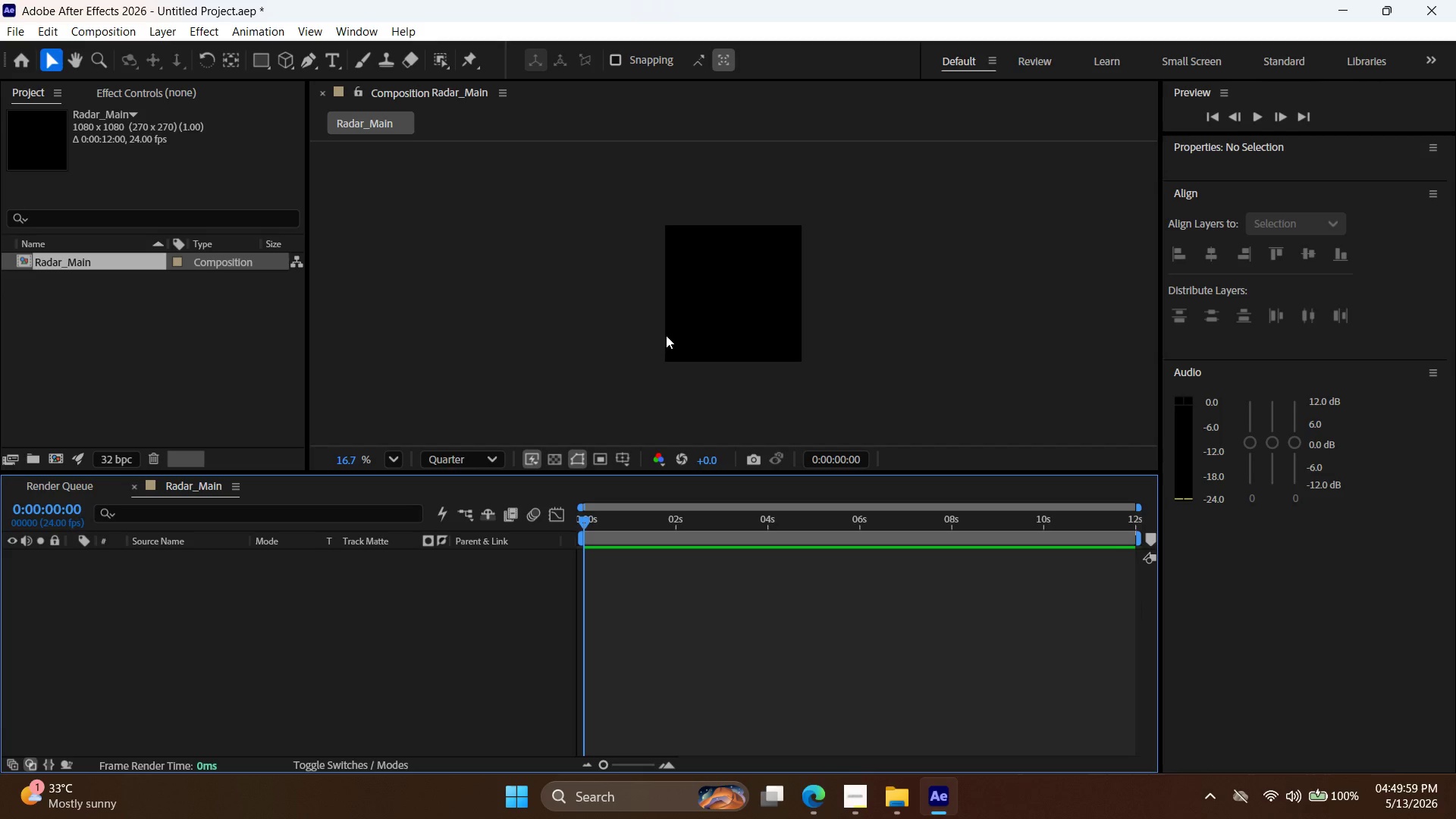 
wait(49.19)
 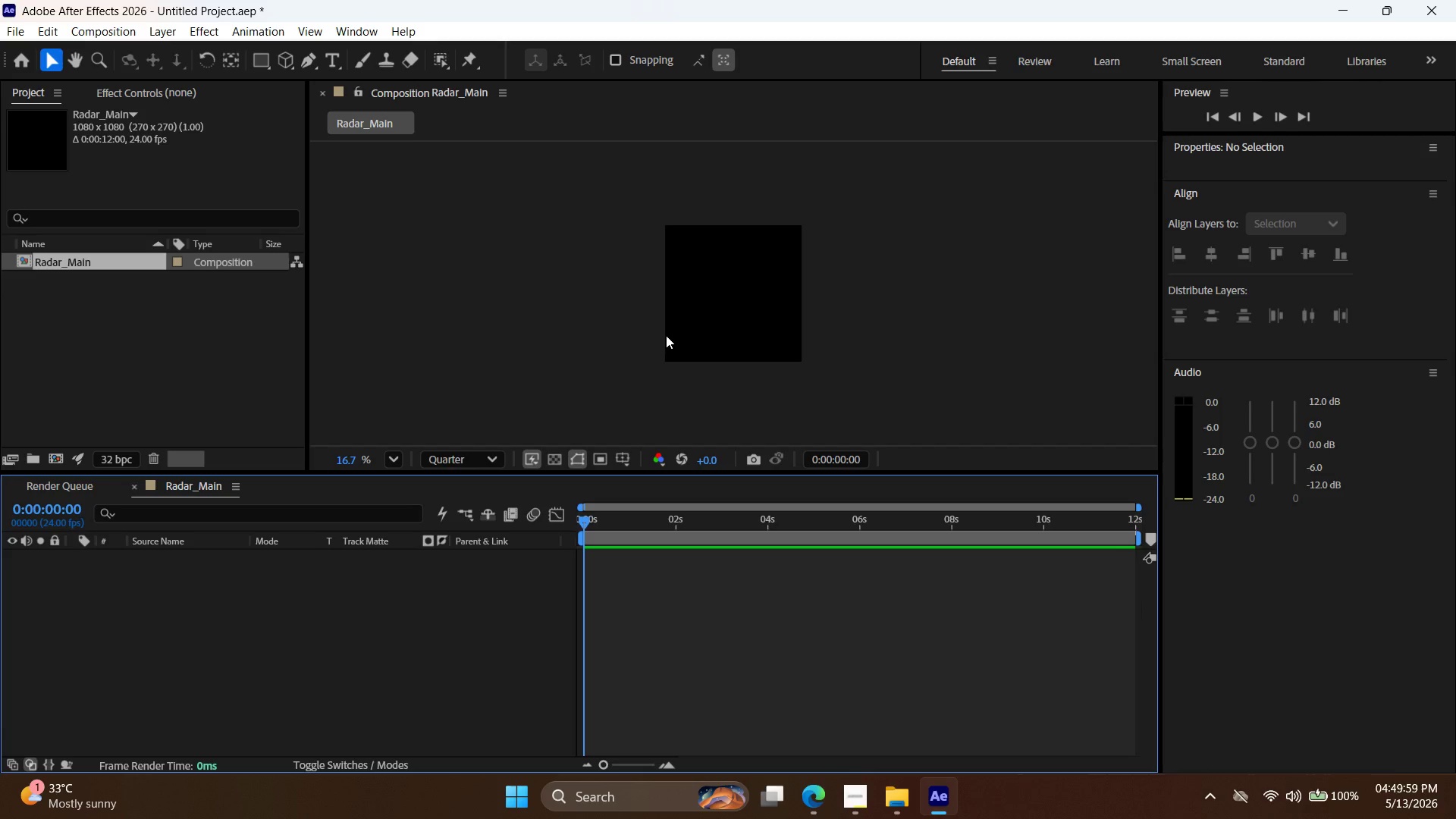 
key(Alt+AltLeft)
 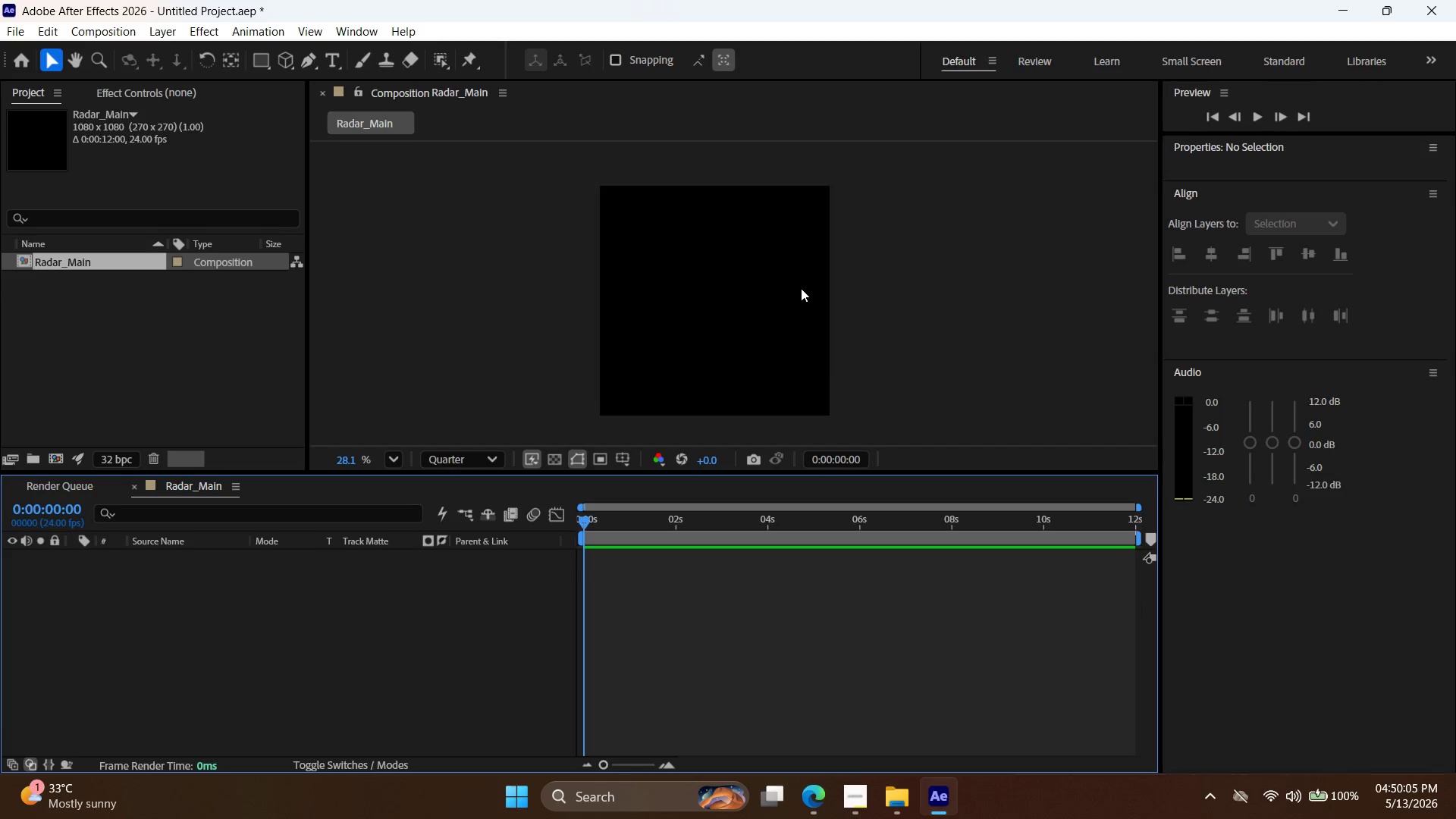 
scroll: coordinate [788, 273], scroll_direction: up, amount: 4.0
 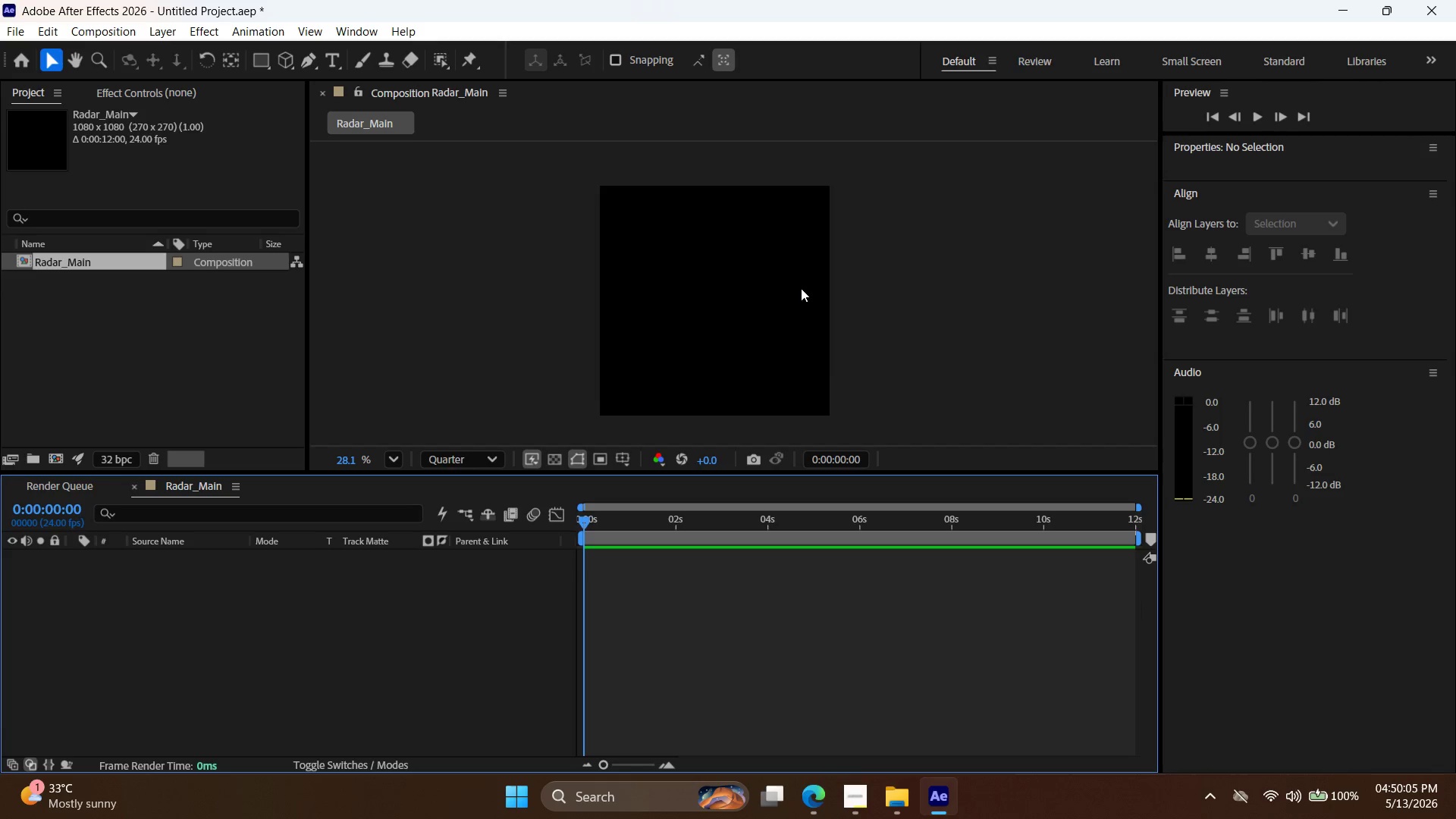 
hold_key(key=Space, duration=1.5)
 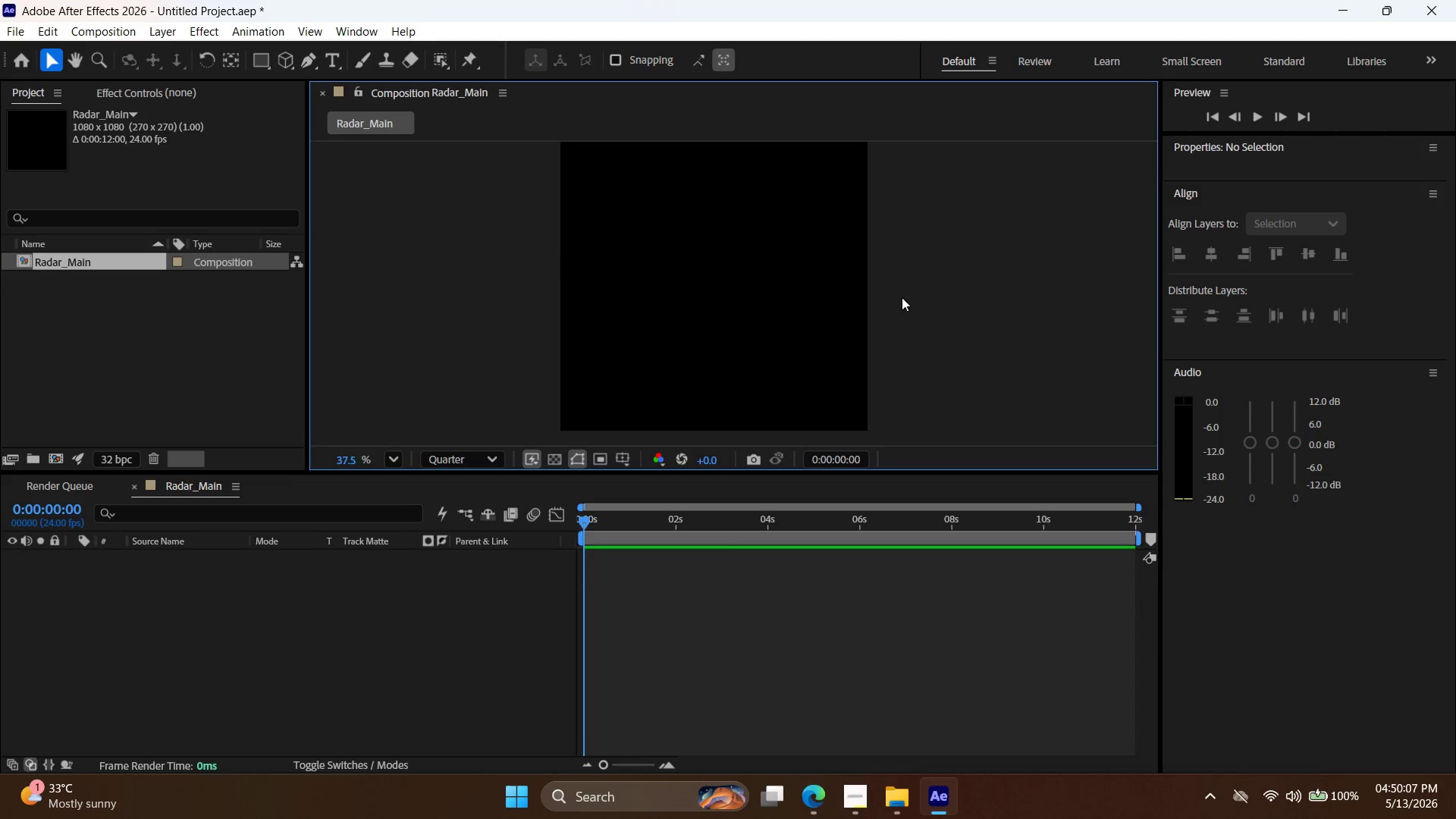 
left_click_drag(start_coordinate=[903, 328], to_coordinate=[907, 307])
 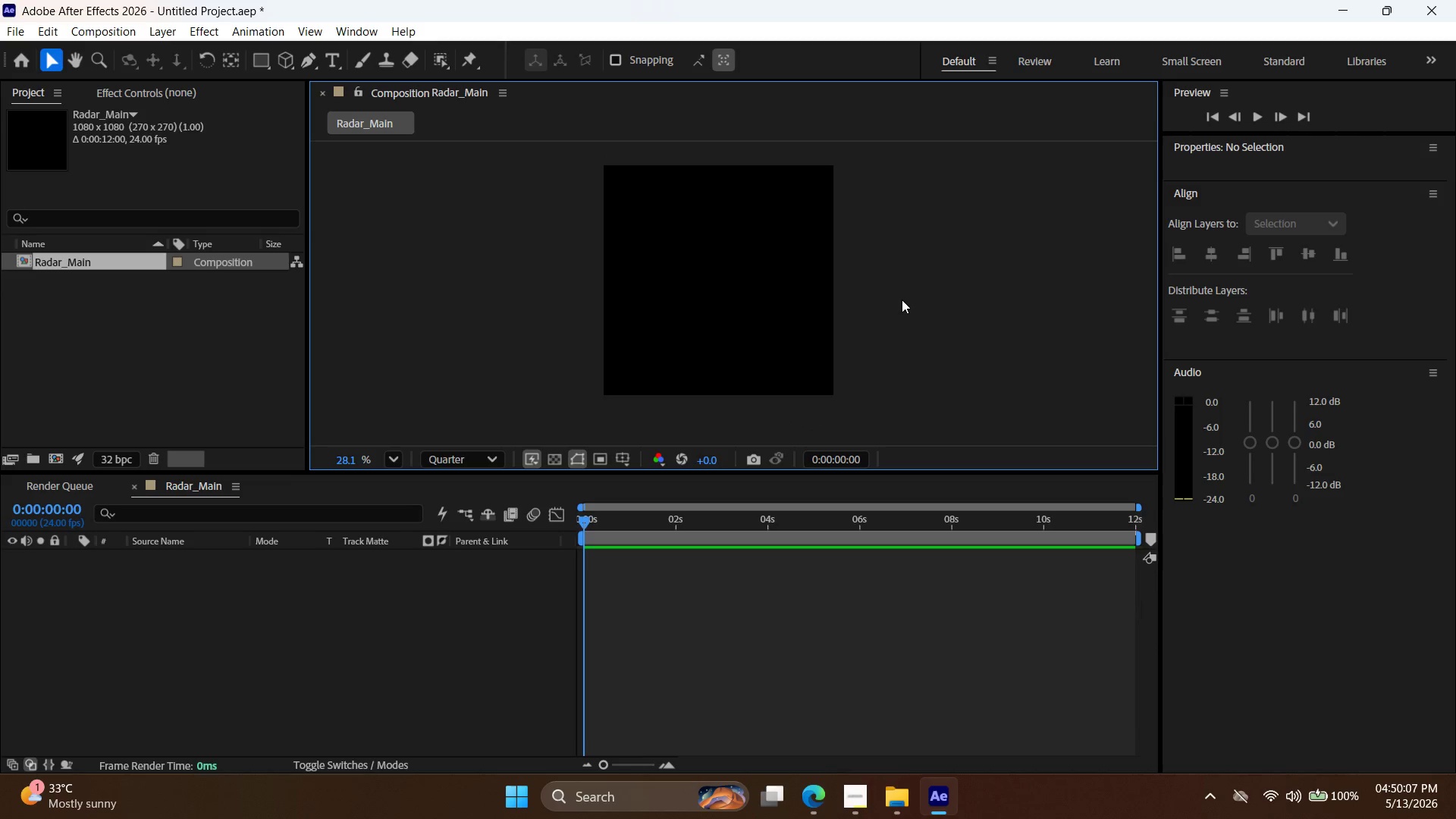 
key(Alt+AltLeft)
 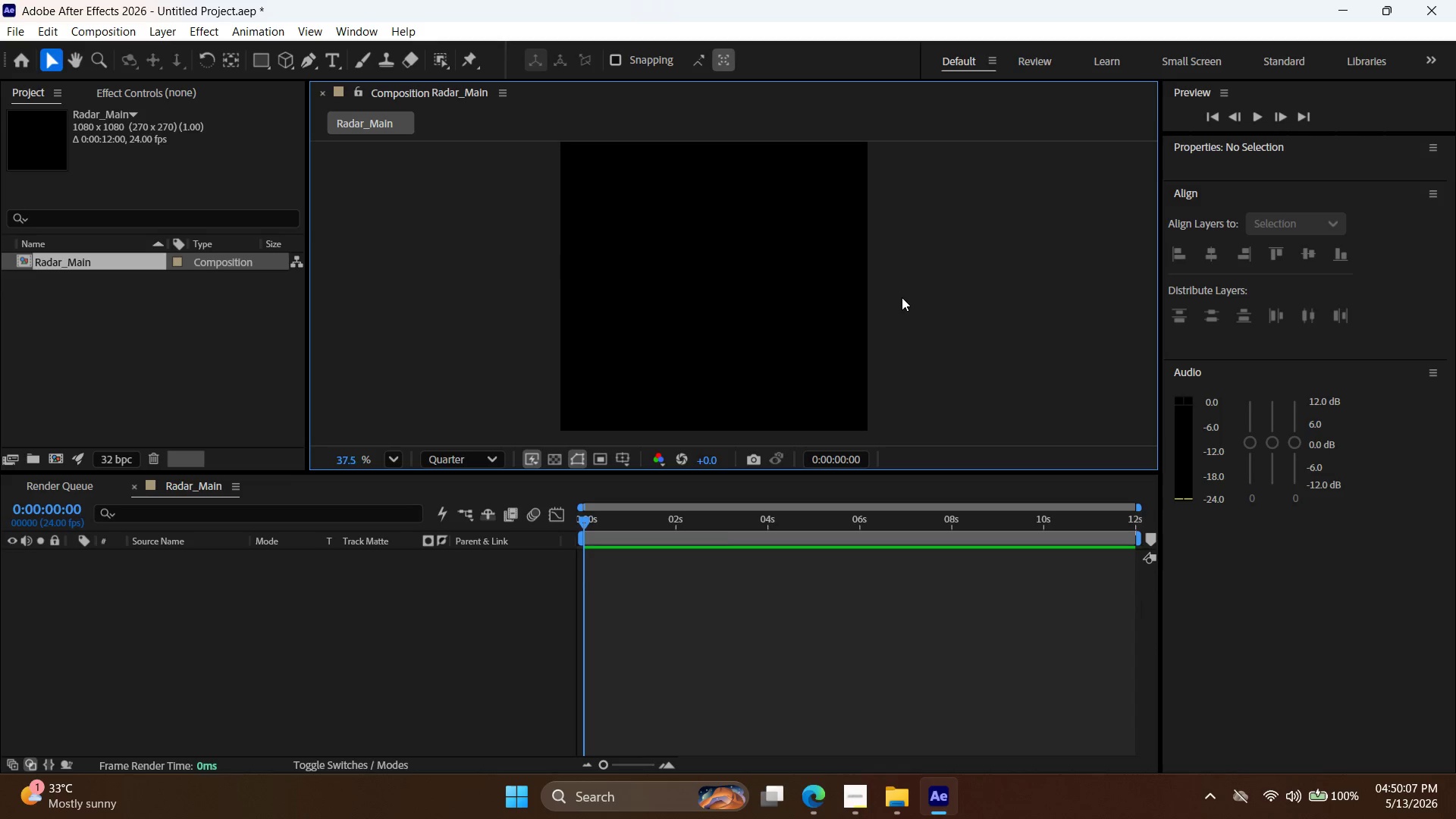 
key(Space)
 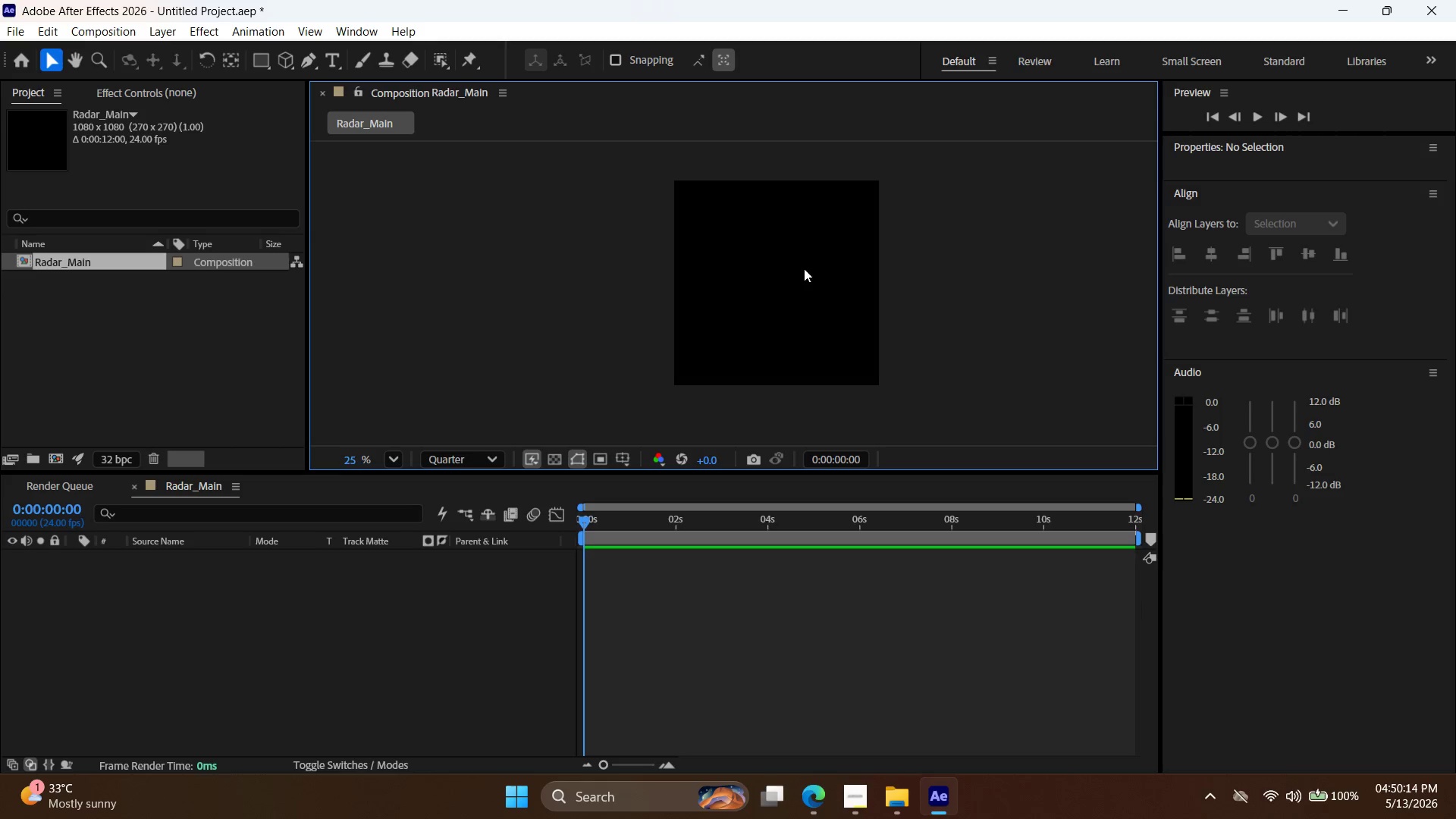 
scroll: coordinate [902, 297], scroll_direction: down, amount: 1.0
 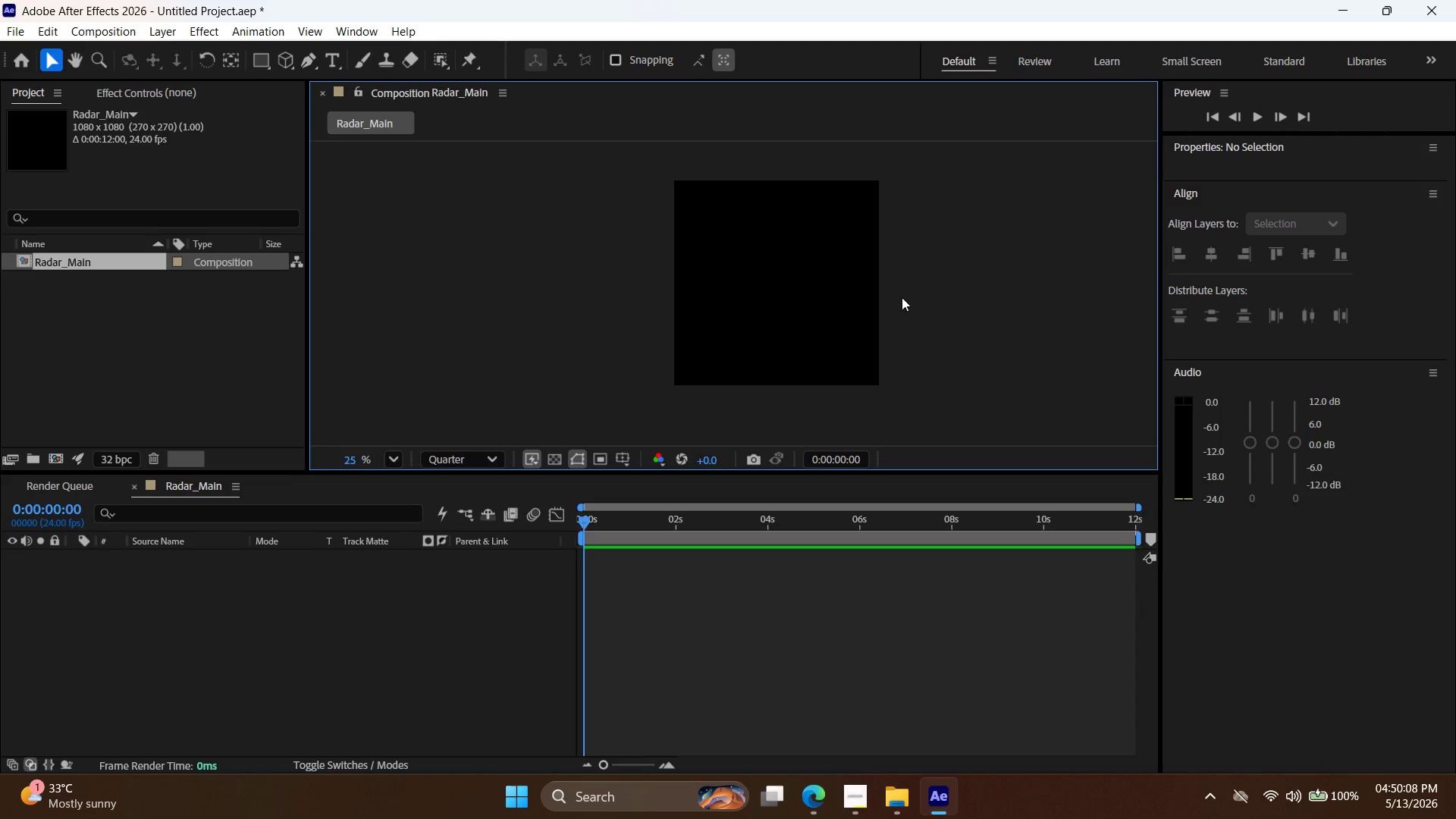 
wait(7.64)
 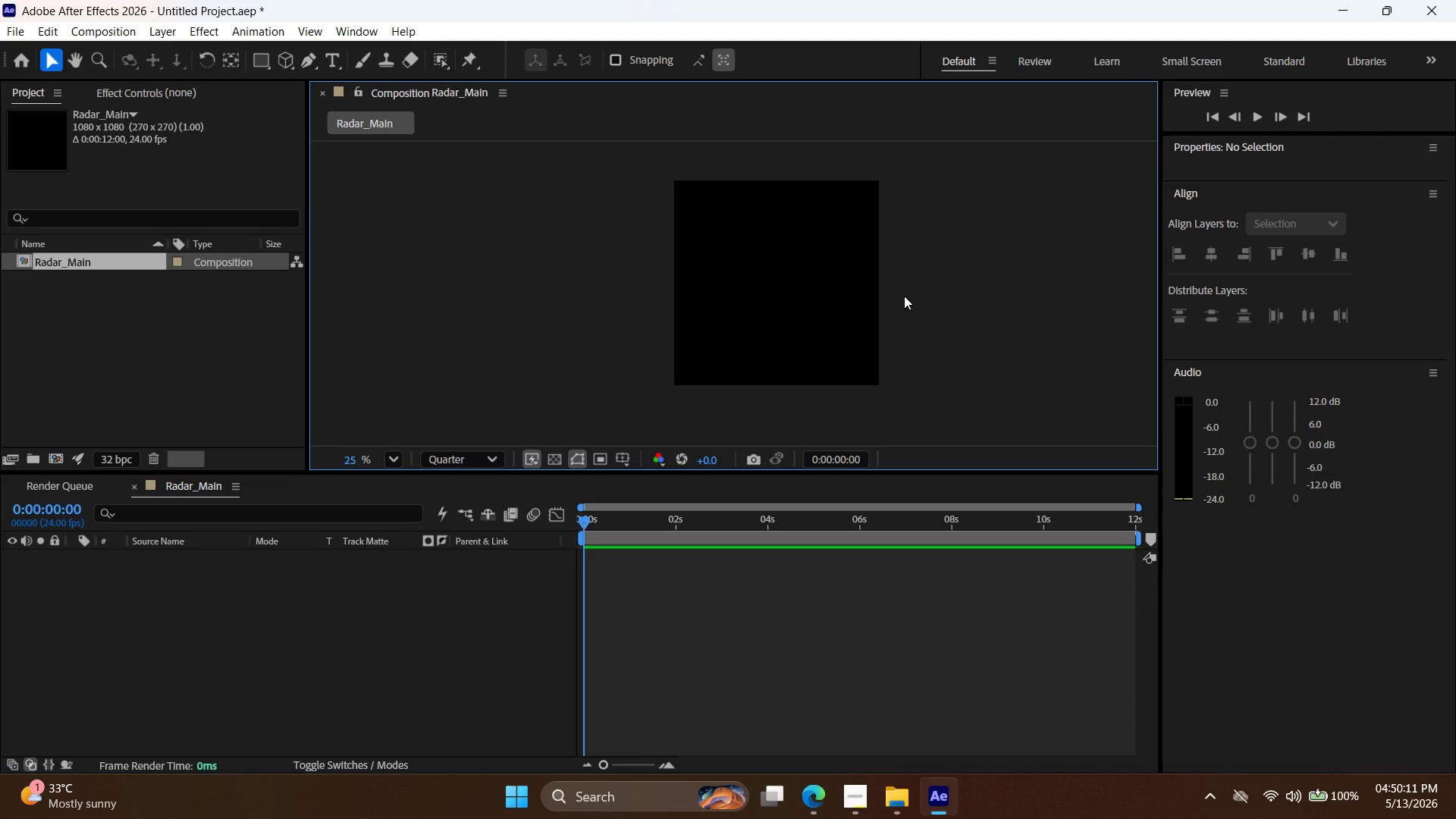 
left_click([849, 795])